 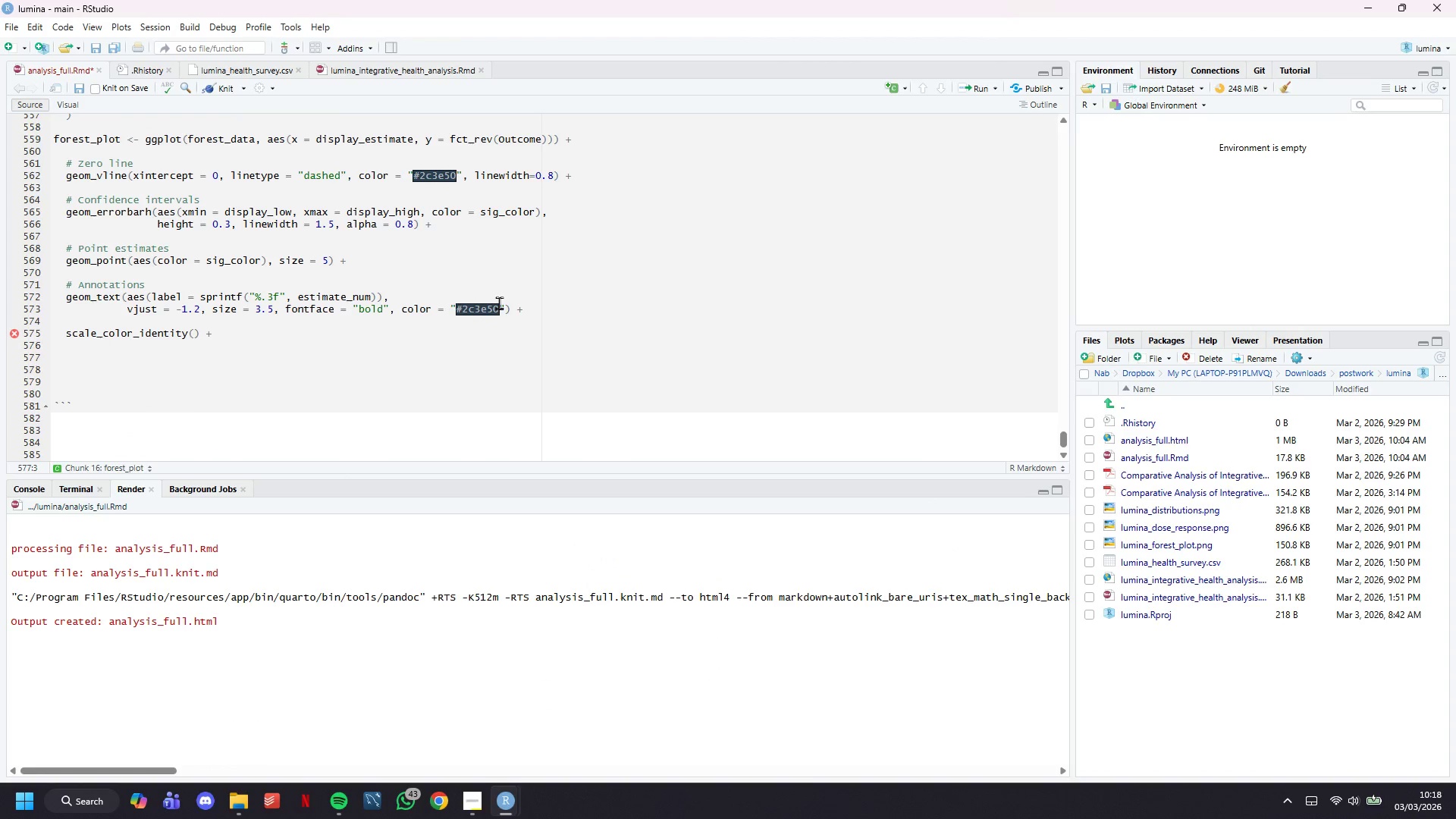 
type(labs()
 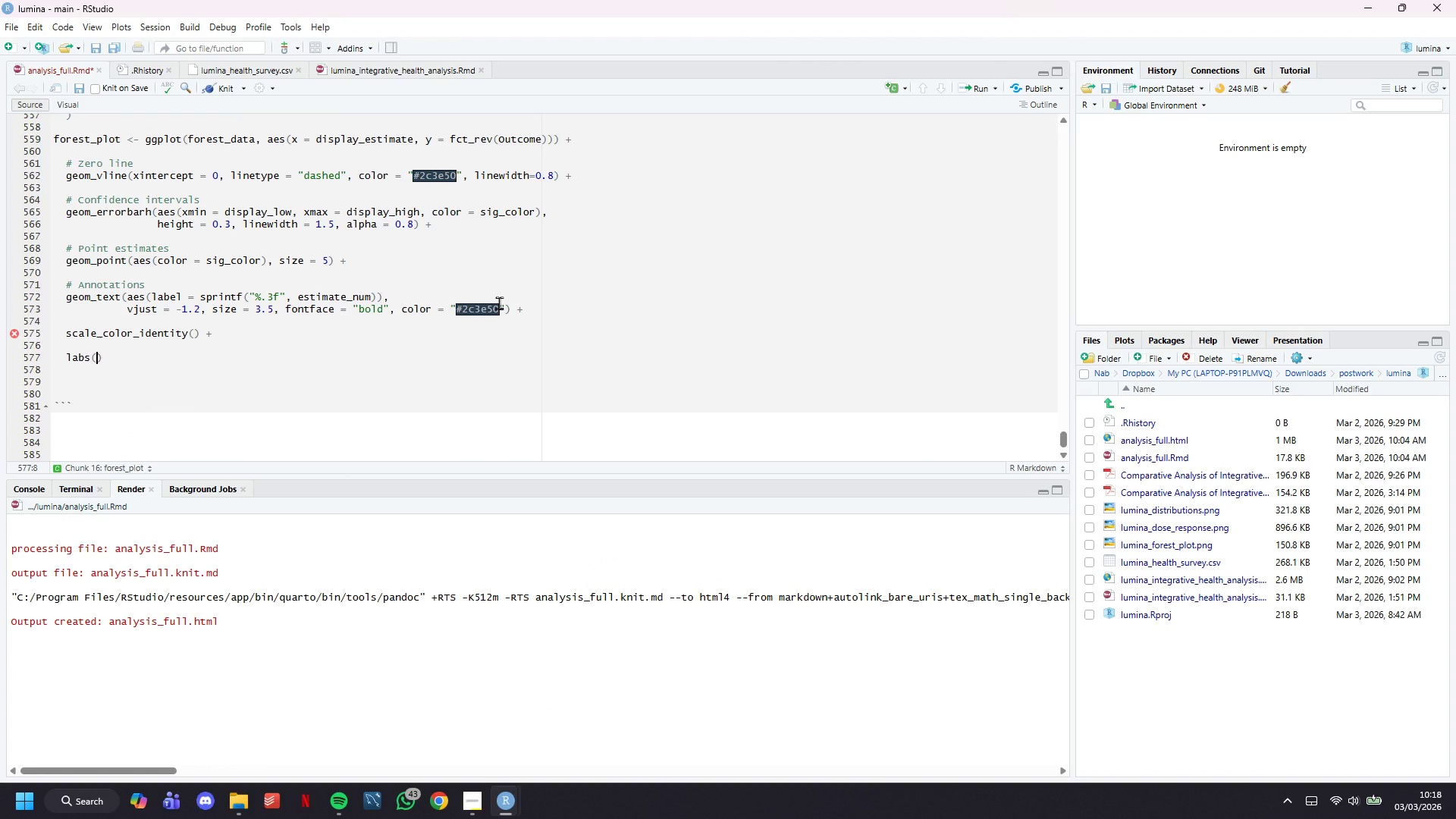 
key(Enter)
 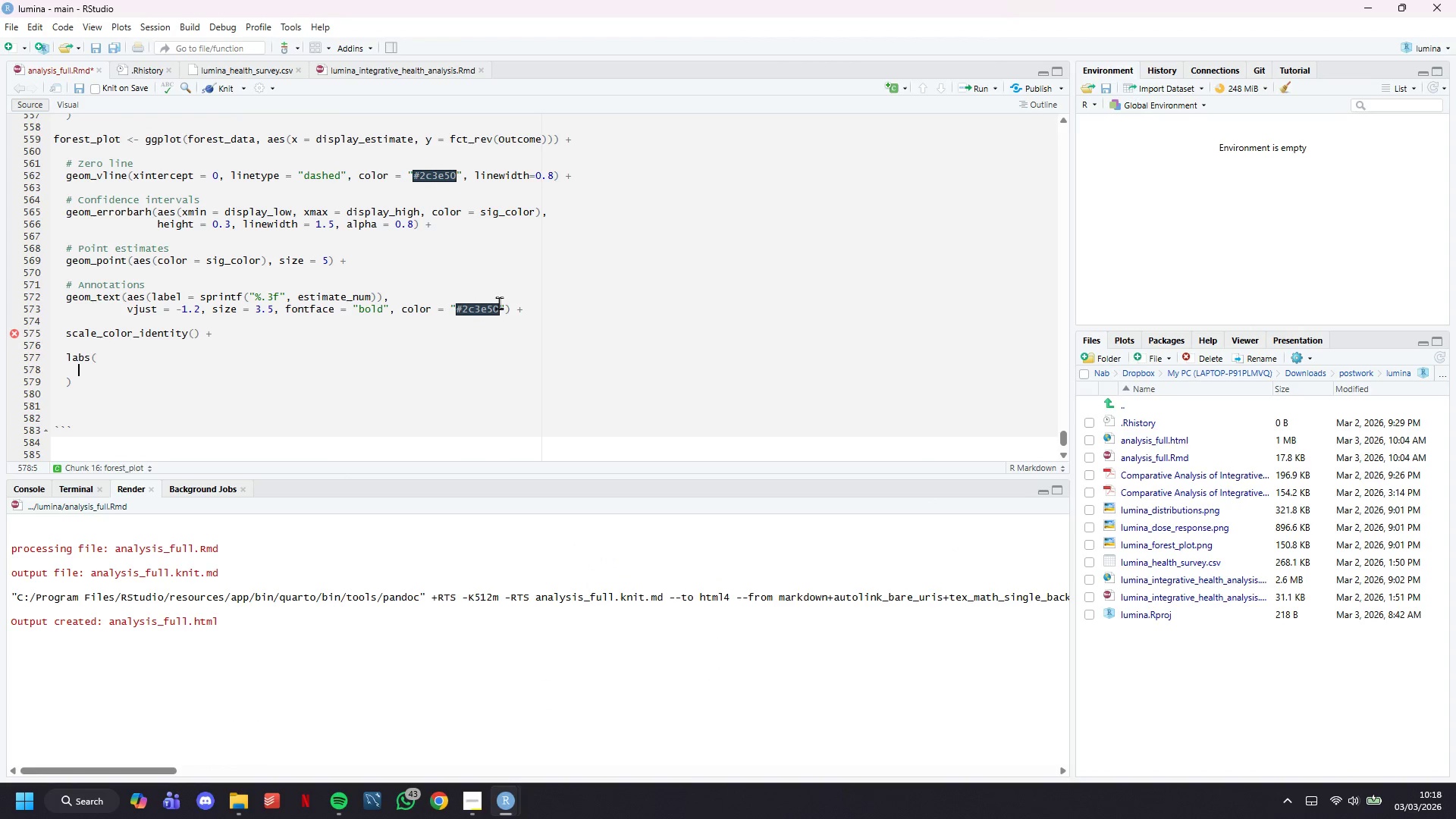 
type(title = "Treatment Effect Estimates: Alternative)
 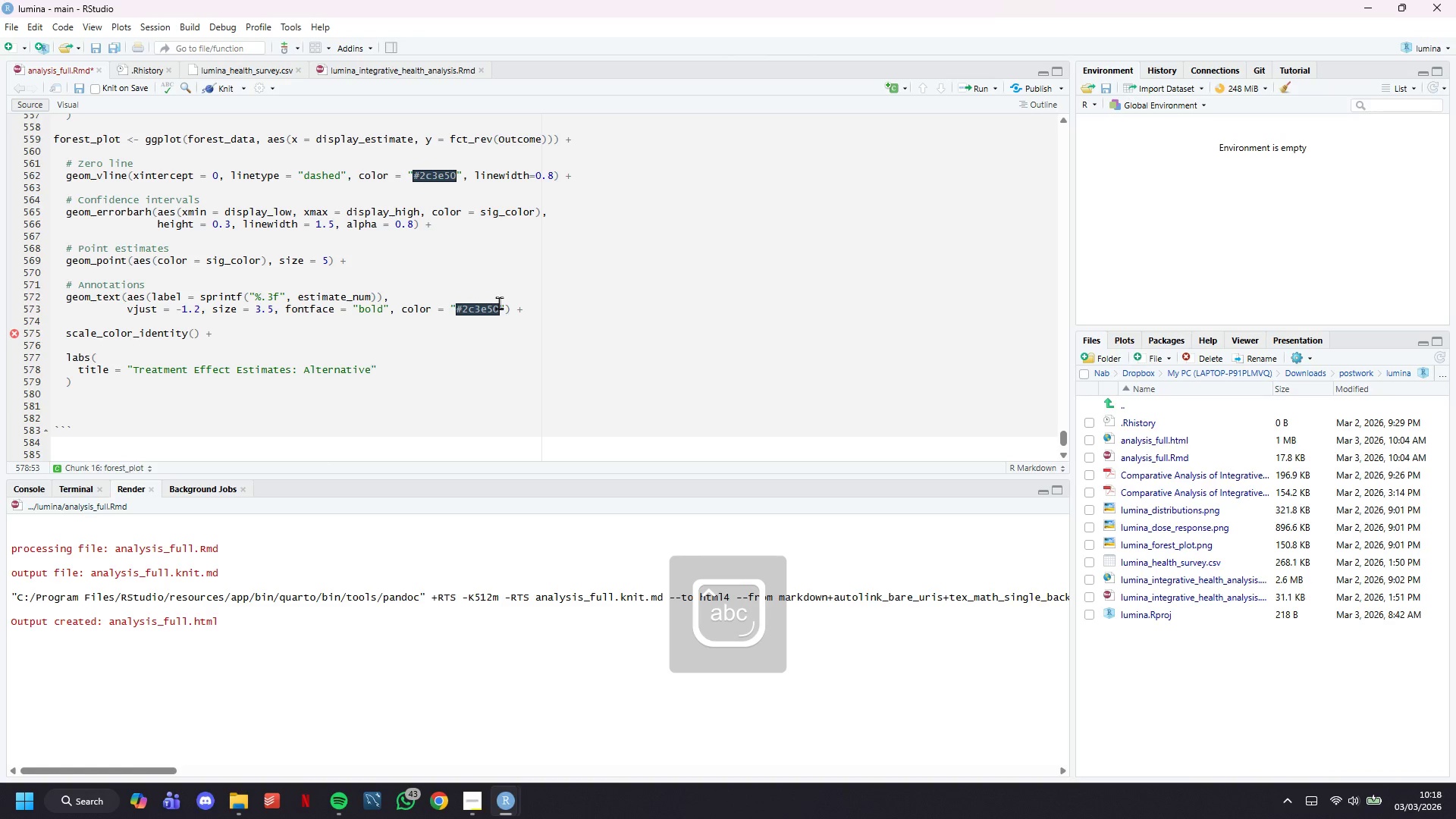 
wait(25.67)
 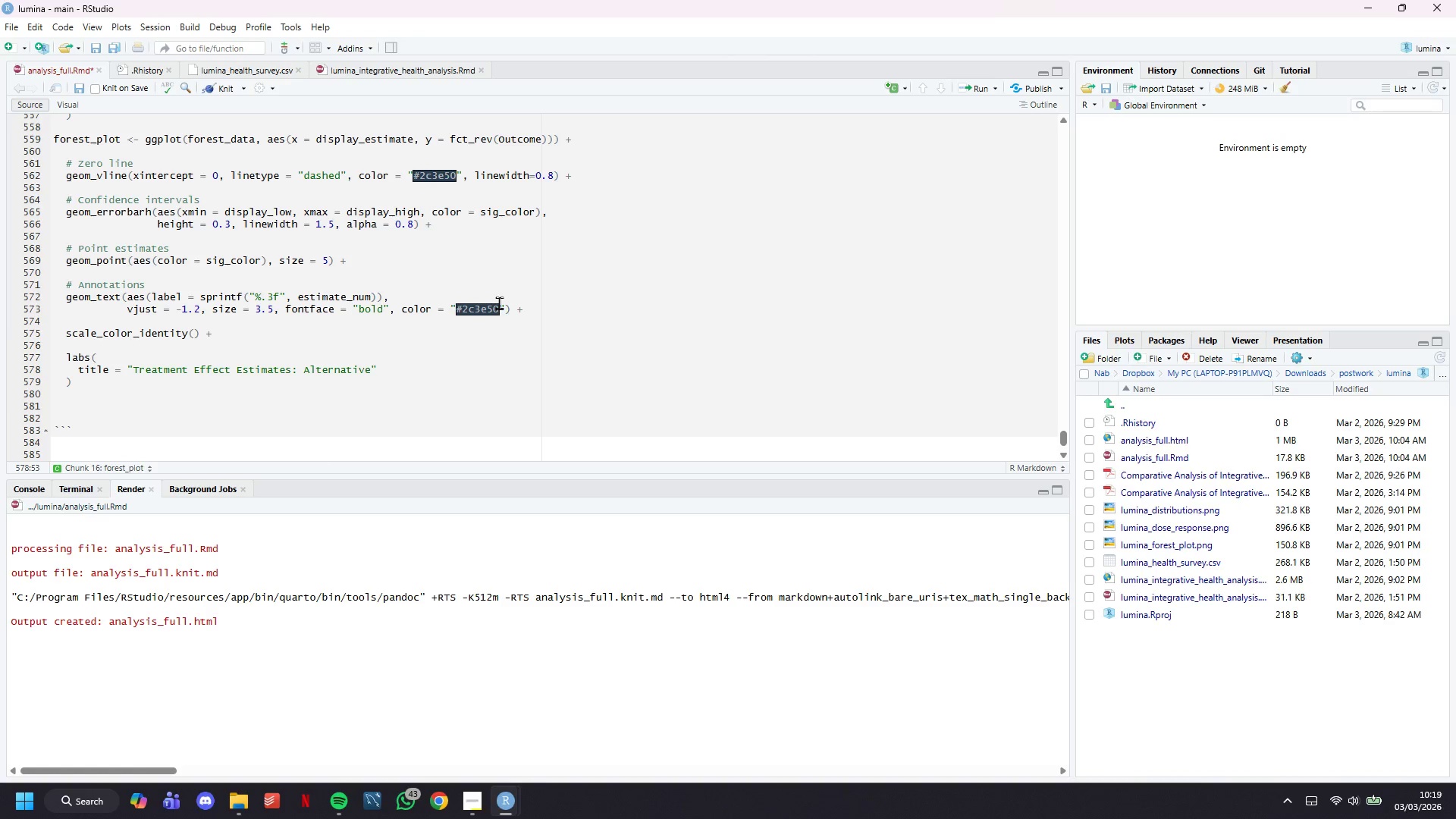 
type( Therapies vs. Physical Therapy)
 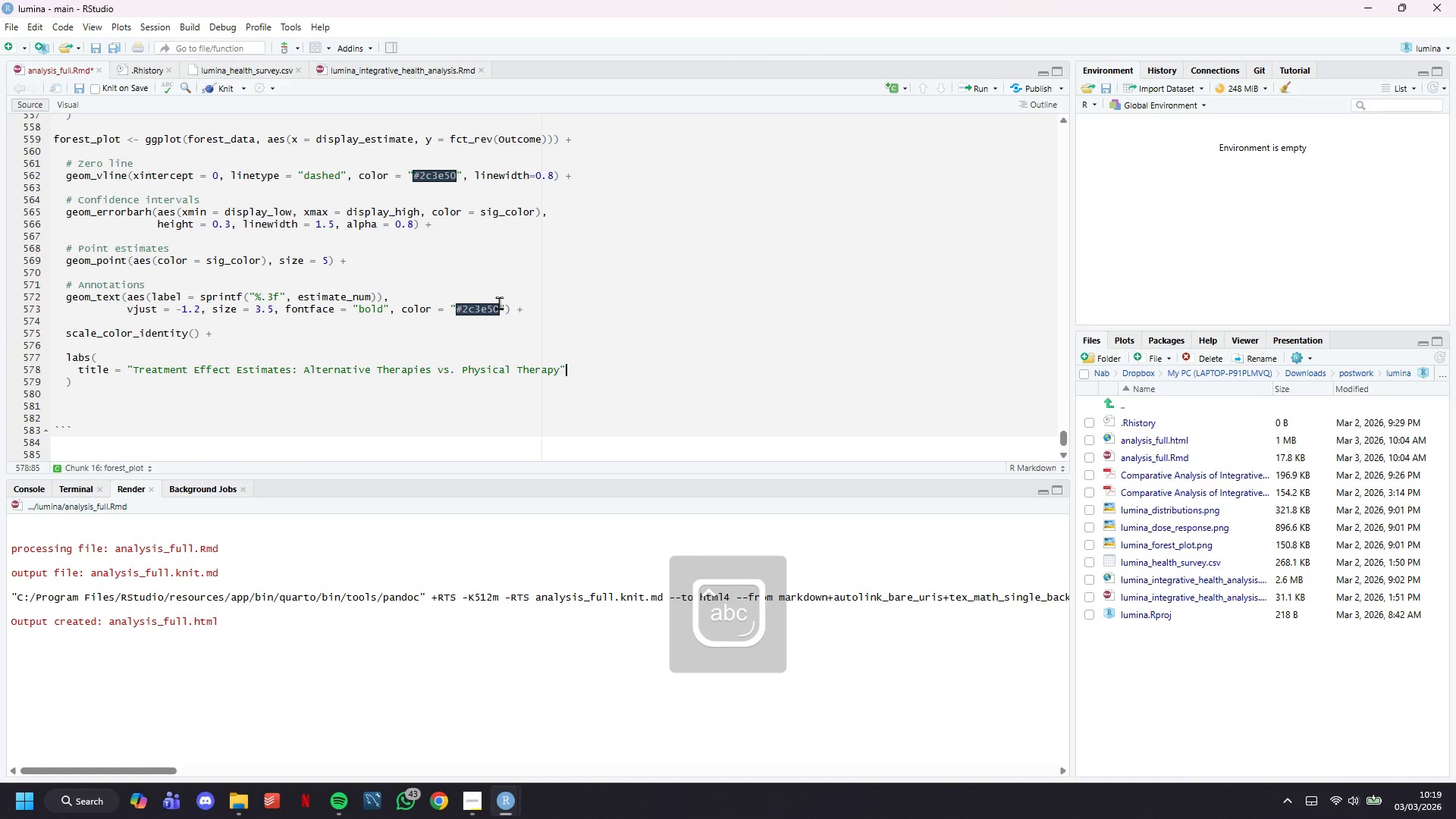 
key(ArrowRight)
 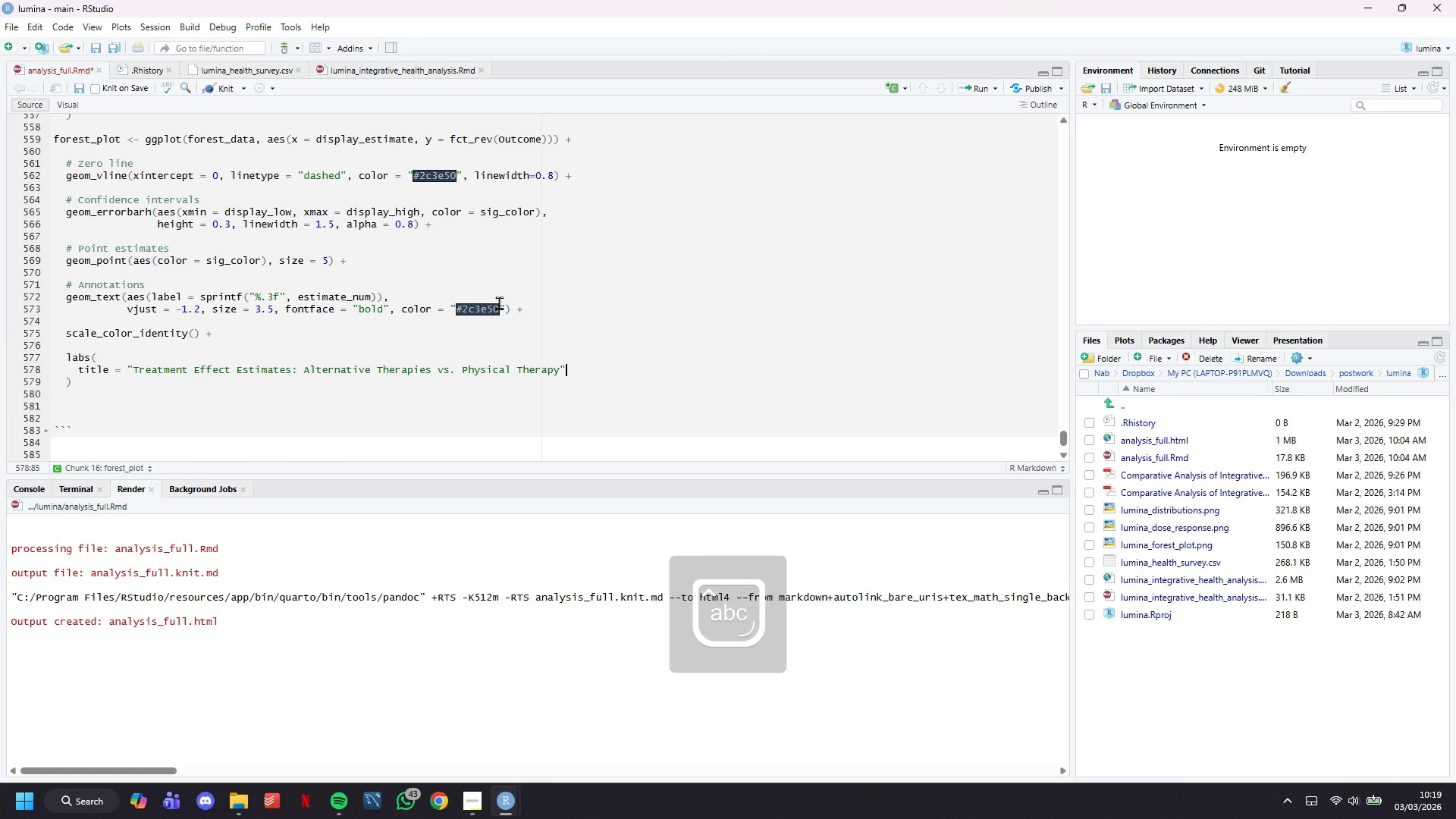 
key(Comma)
 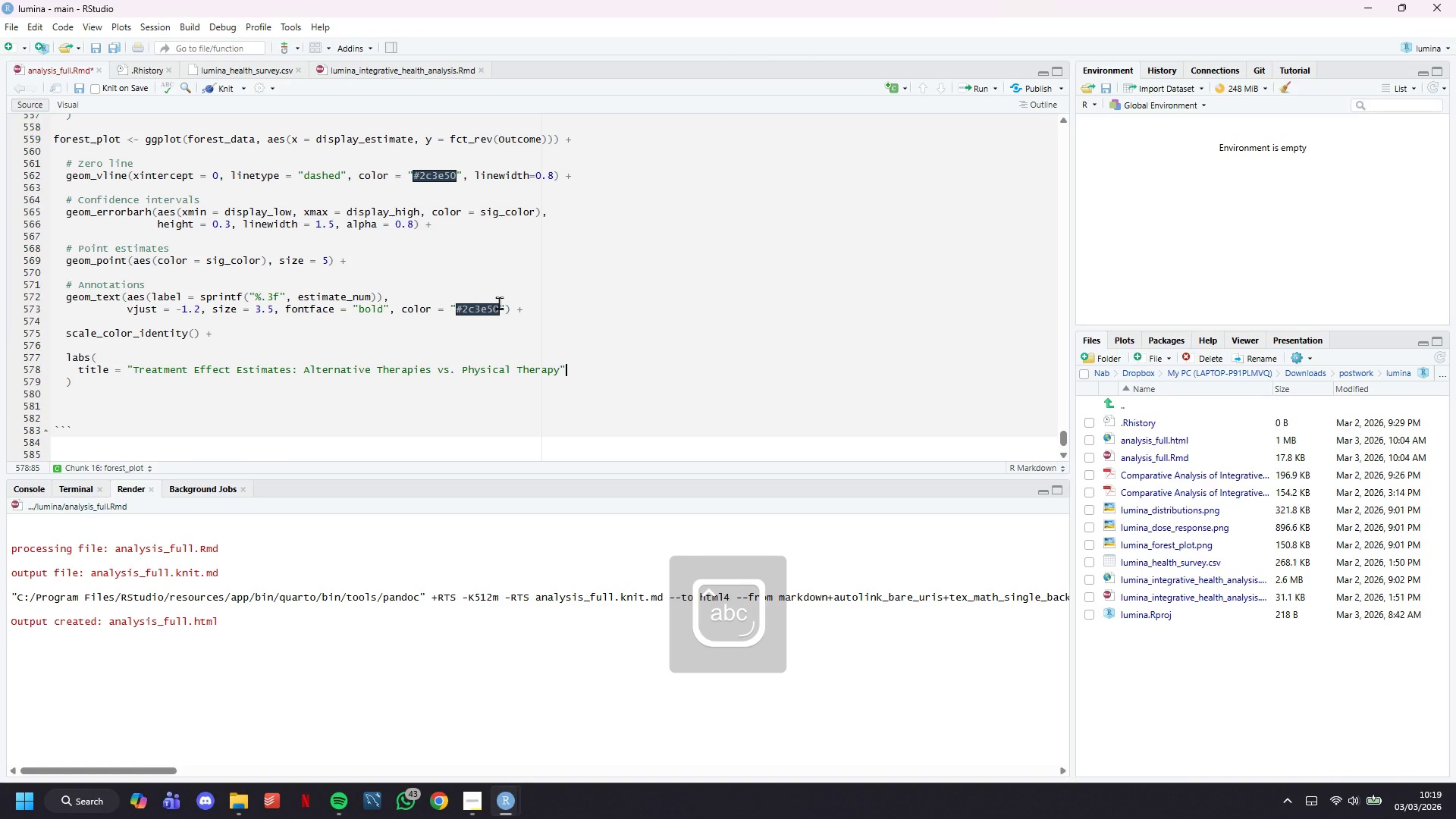 
key(Enter)
 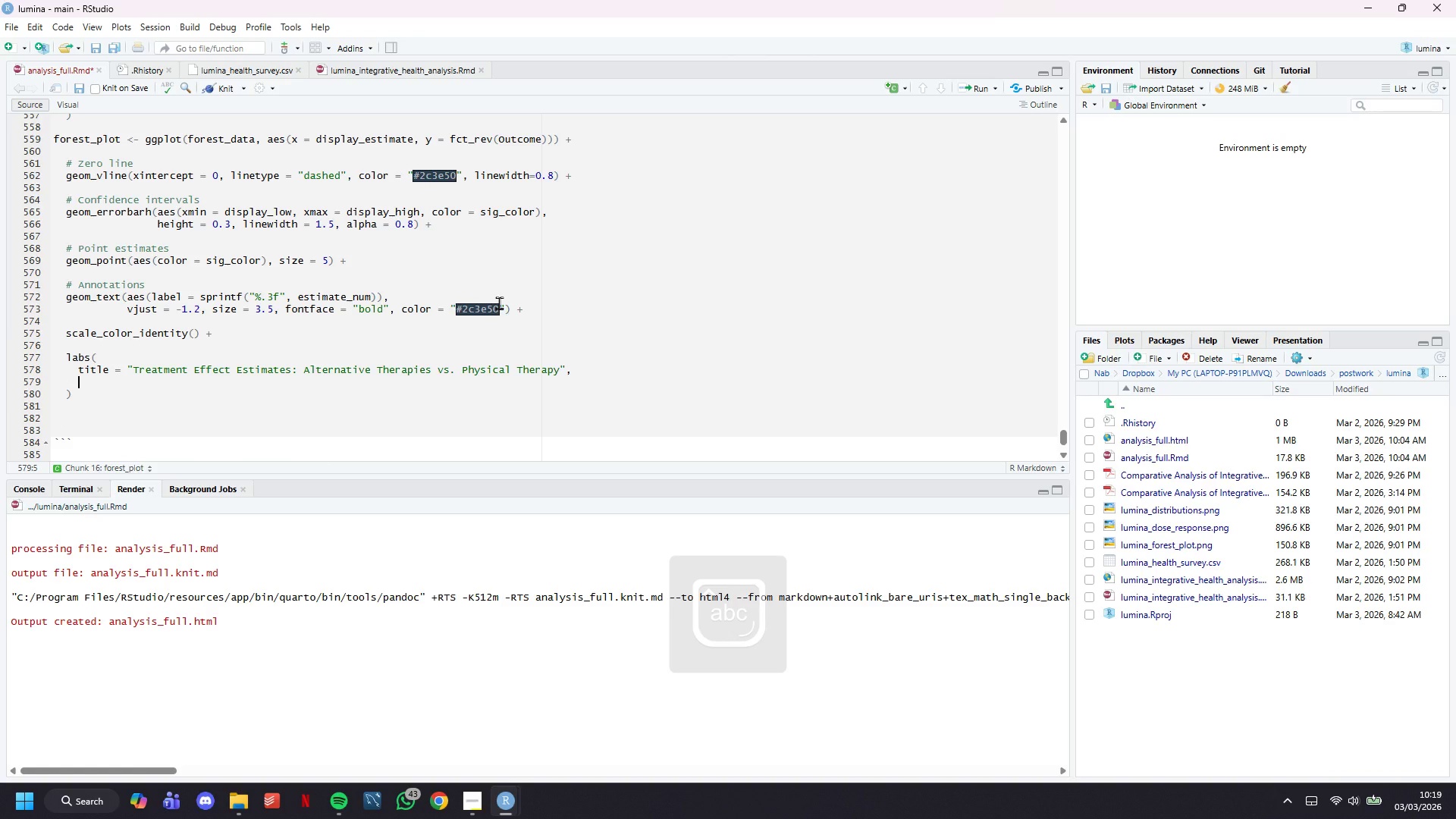 
type(subtitle = "Math)
key(Backspace)
type(ched sample with )
 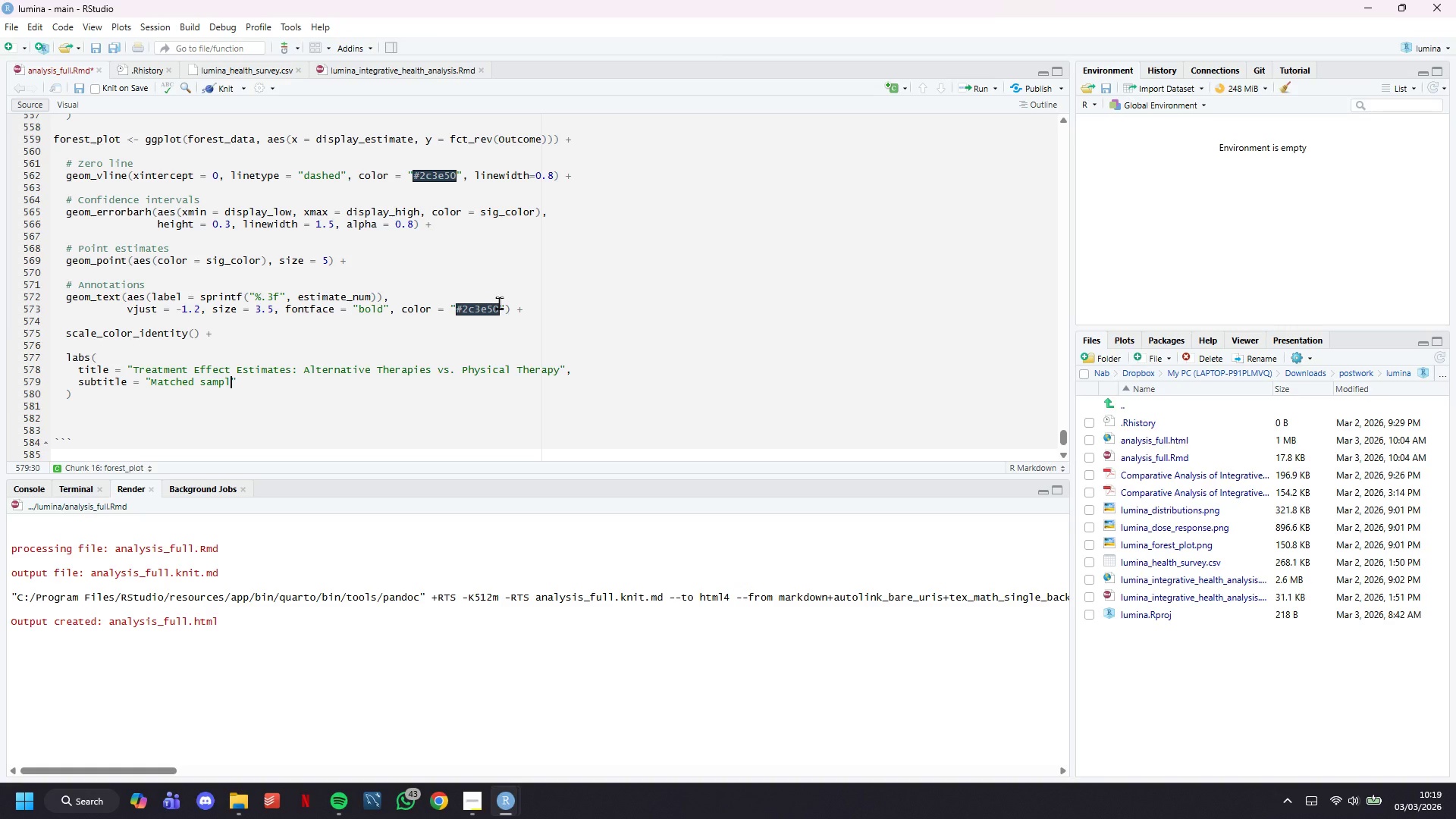 
type(covariate adjustment } )
key(Backspace)
key(Backspace)
type(| 95% confidence intervals)
 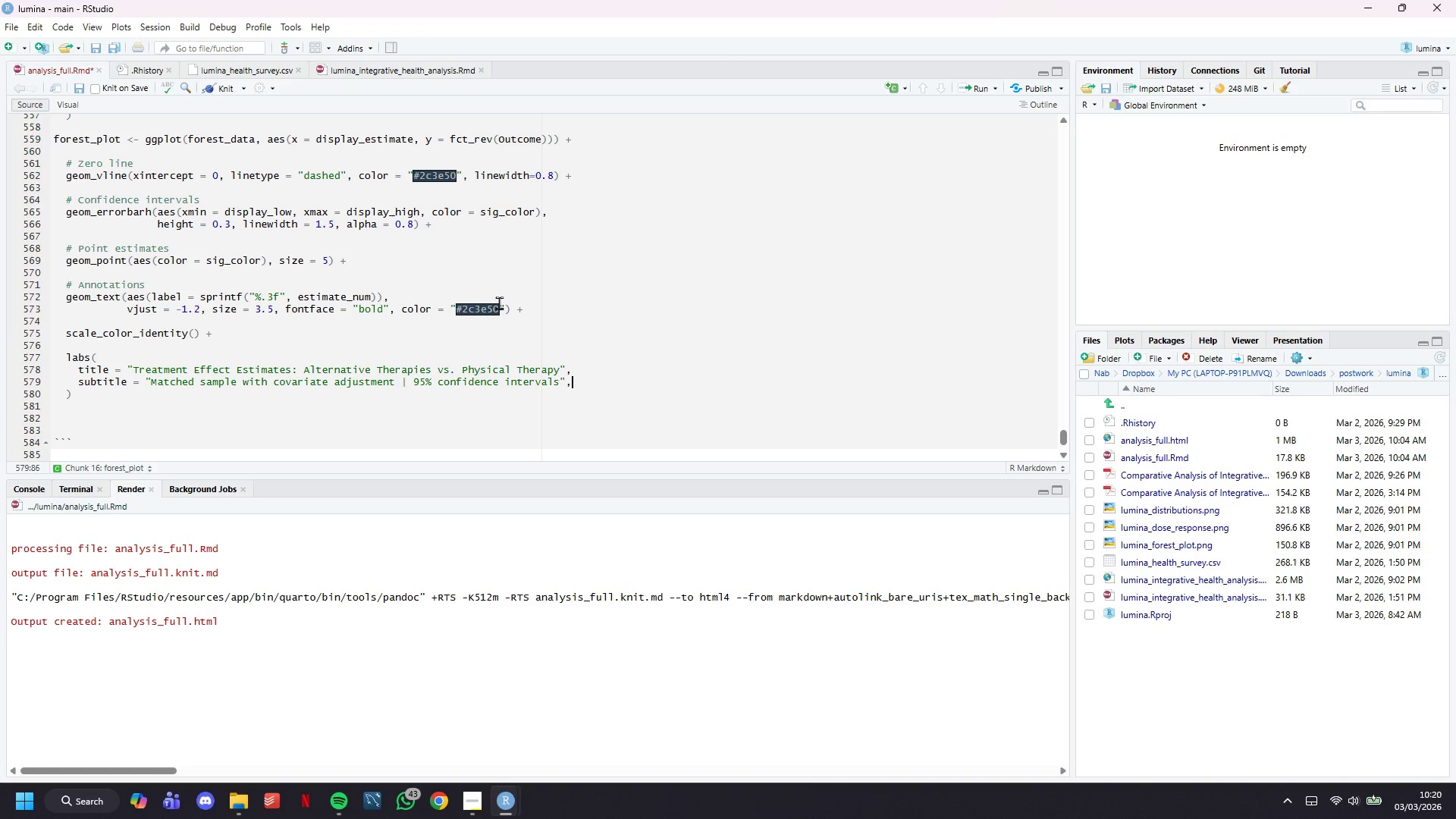 
 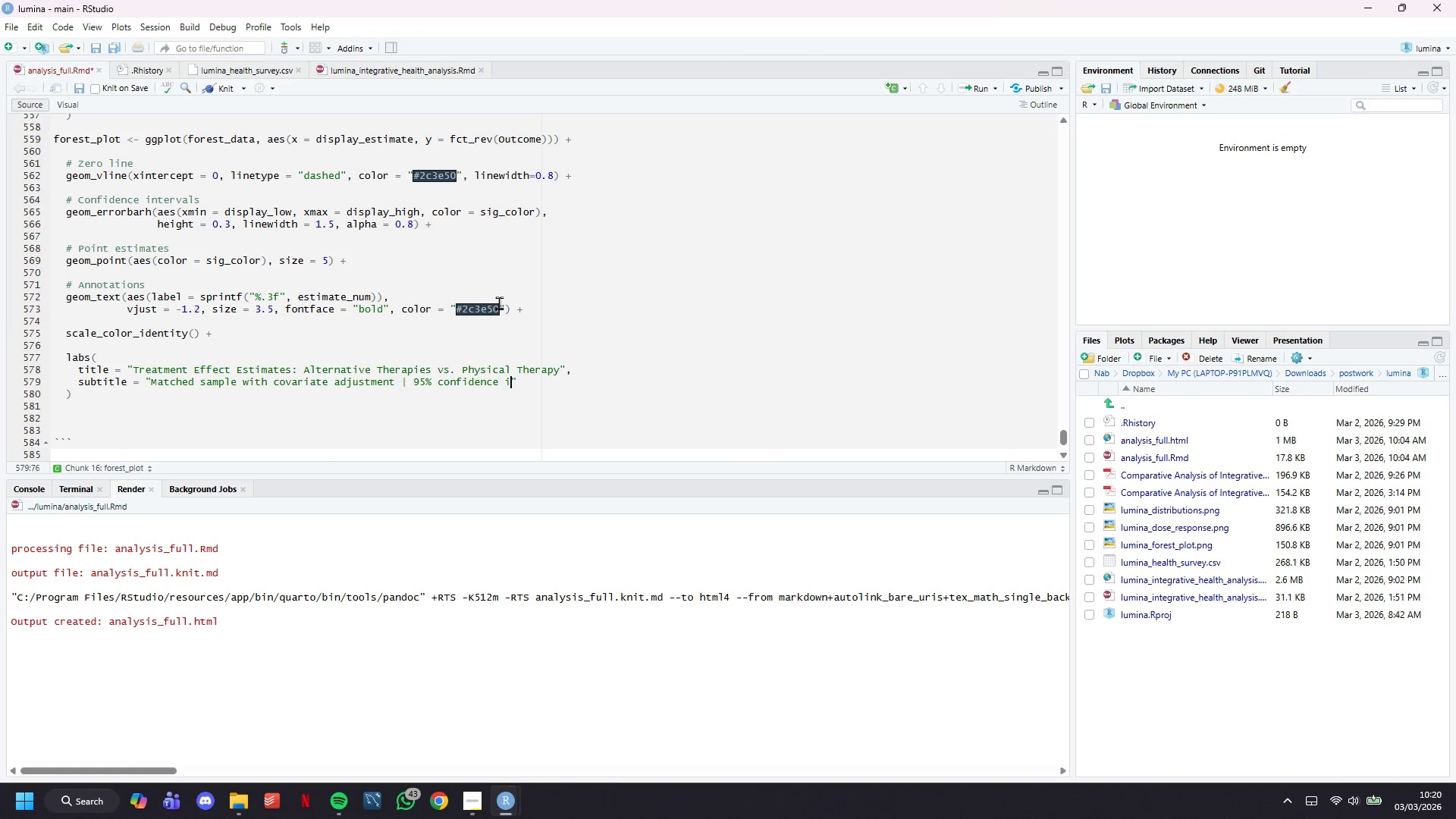 
key(ArrowRight)
 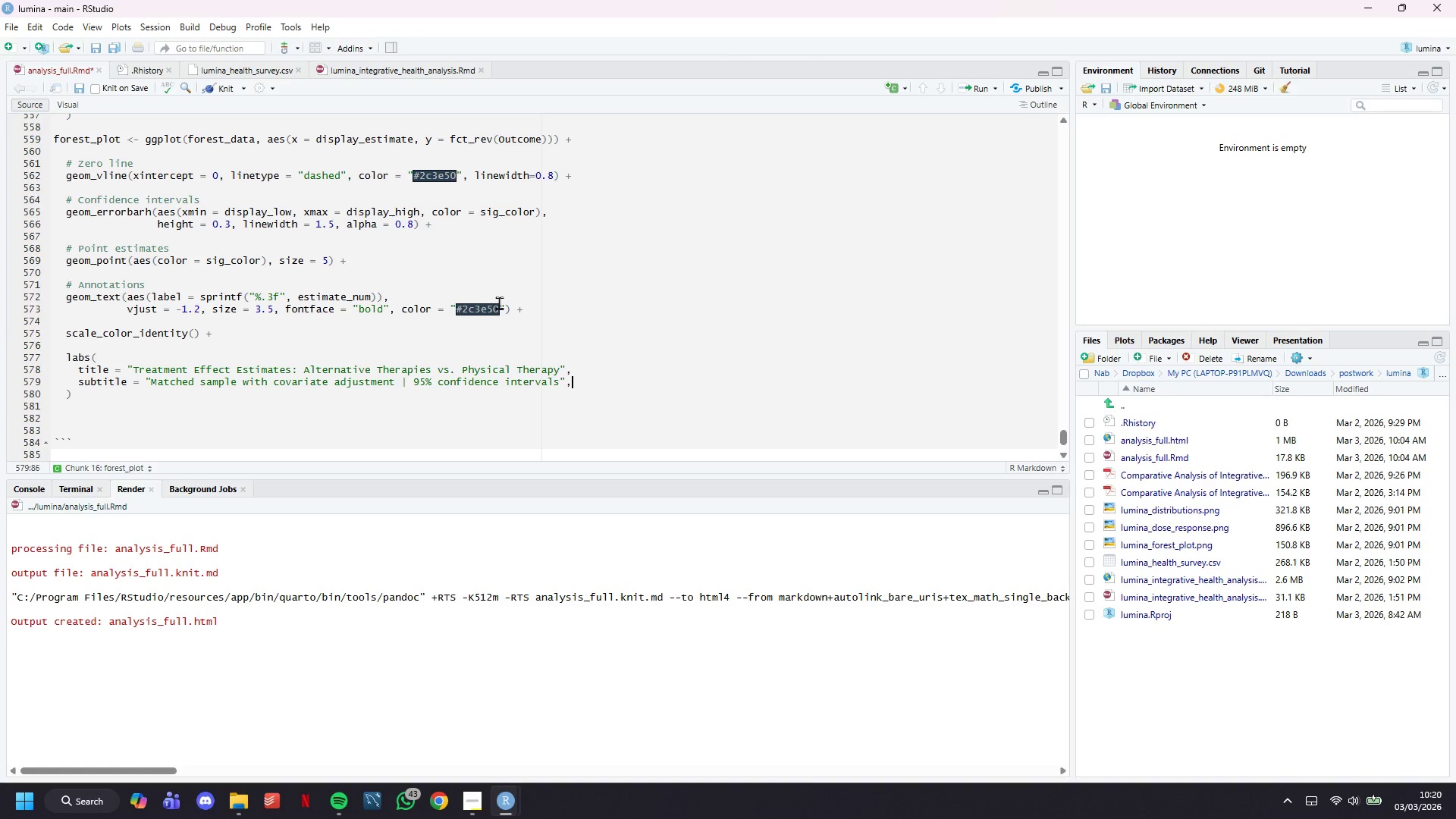 
key(Comma)
 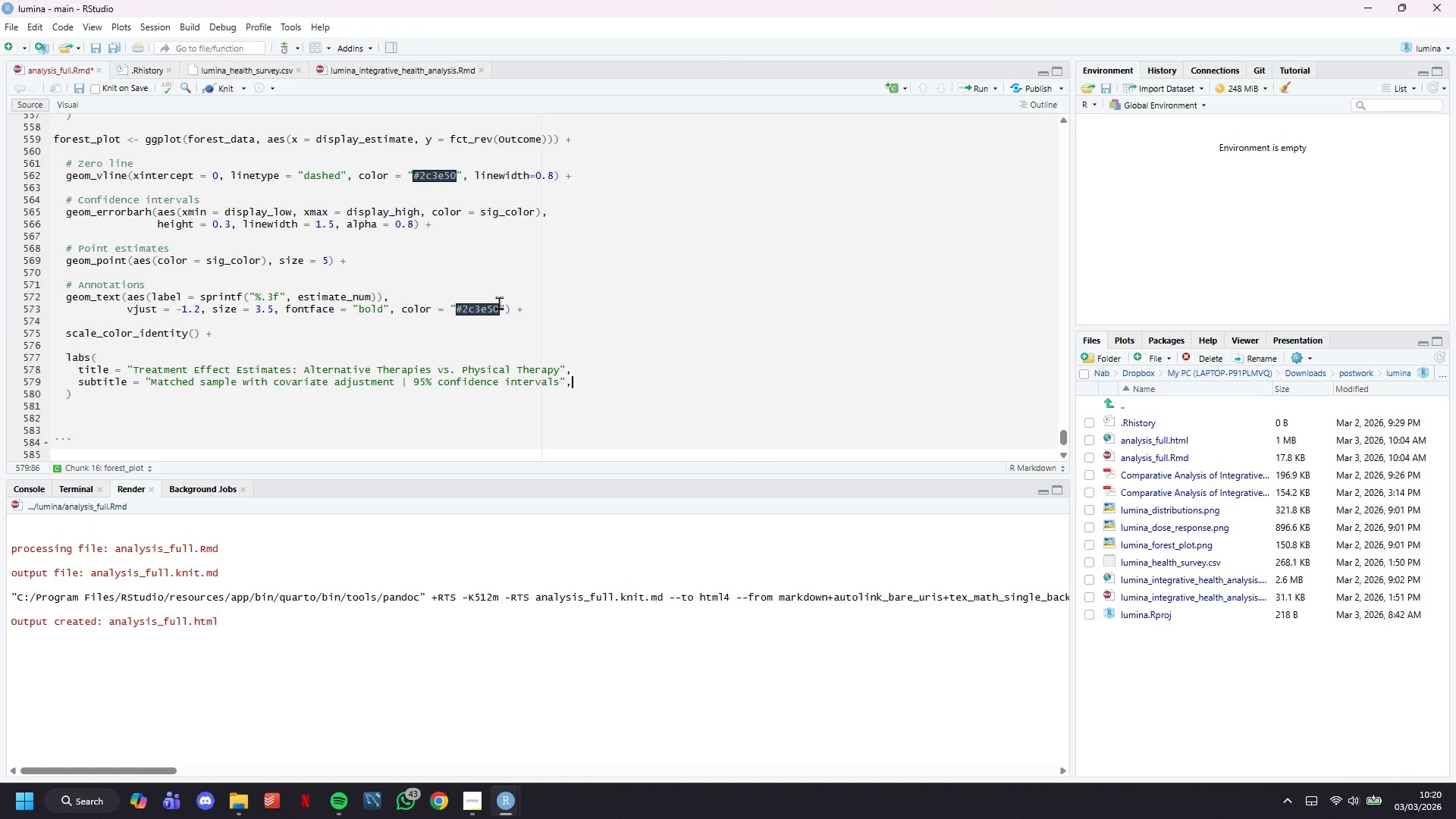 
key(Enter)
 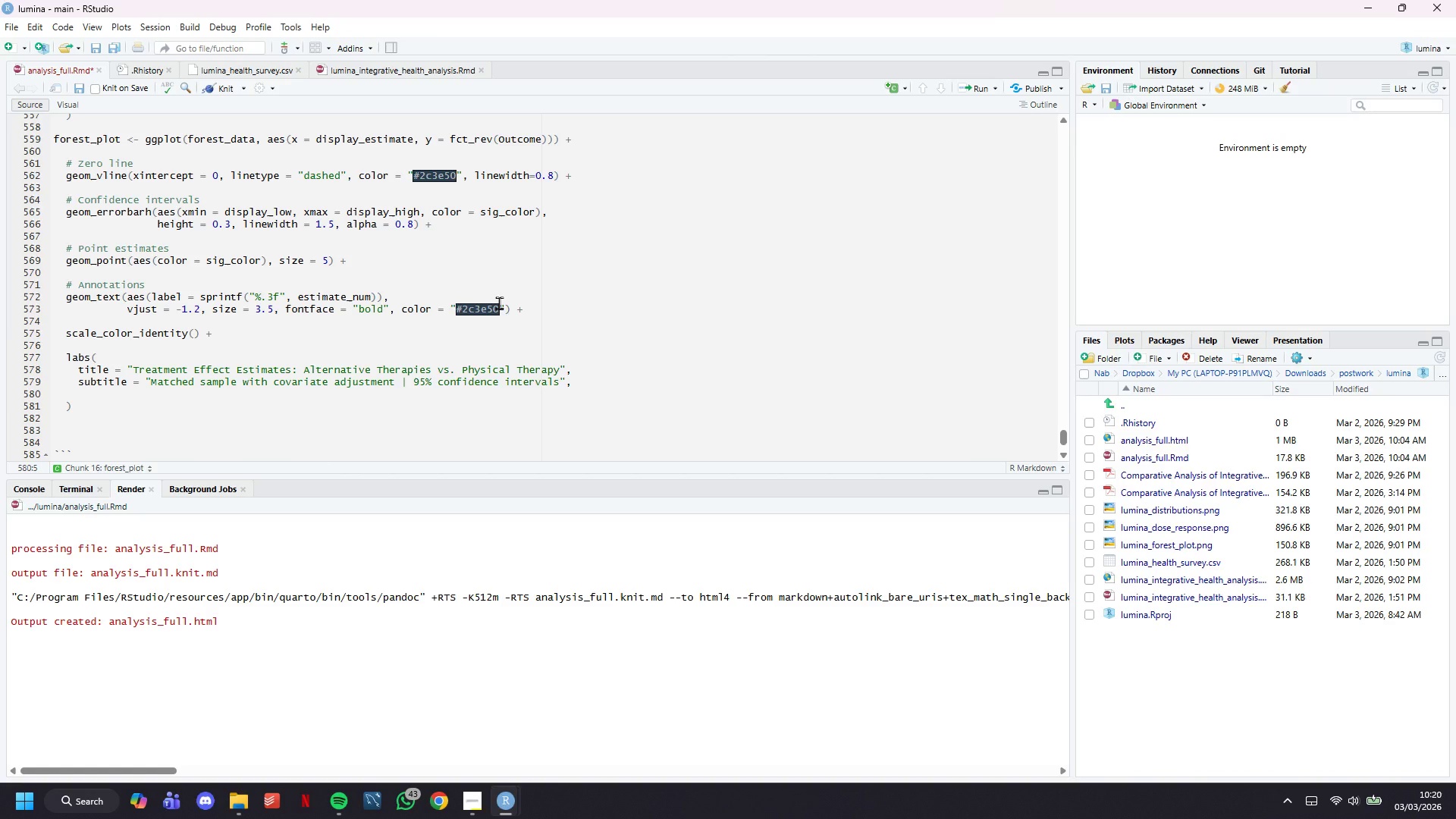 
key(X)
 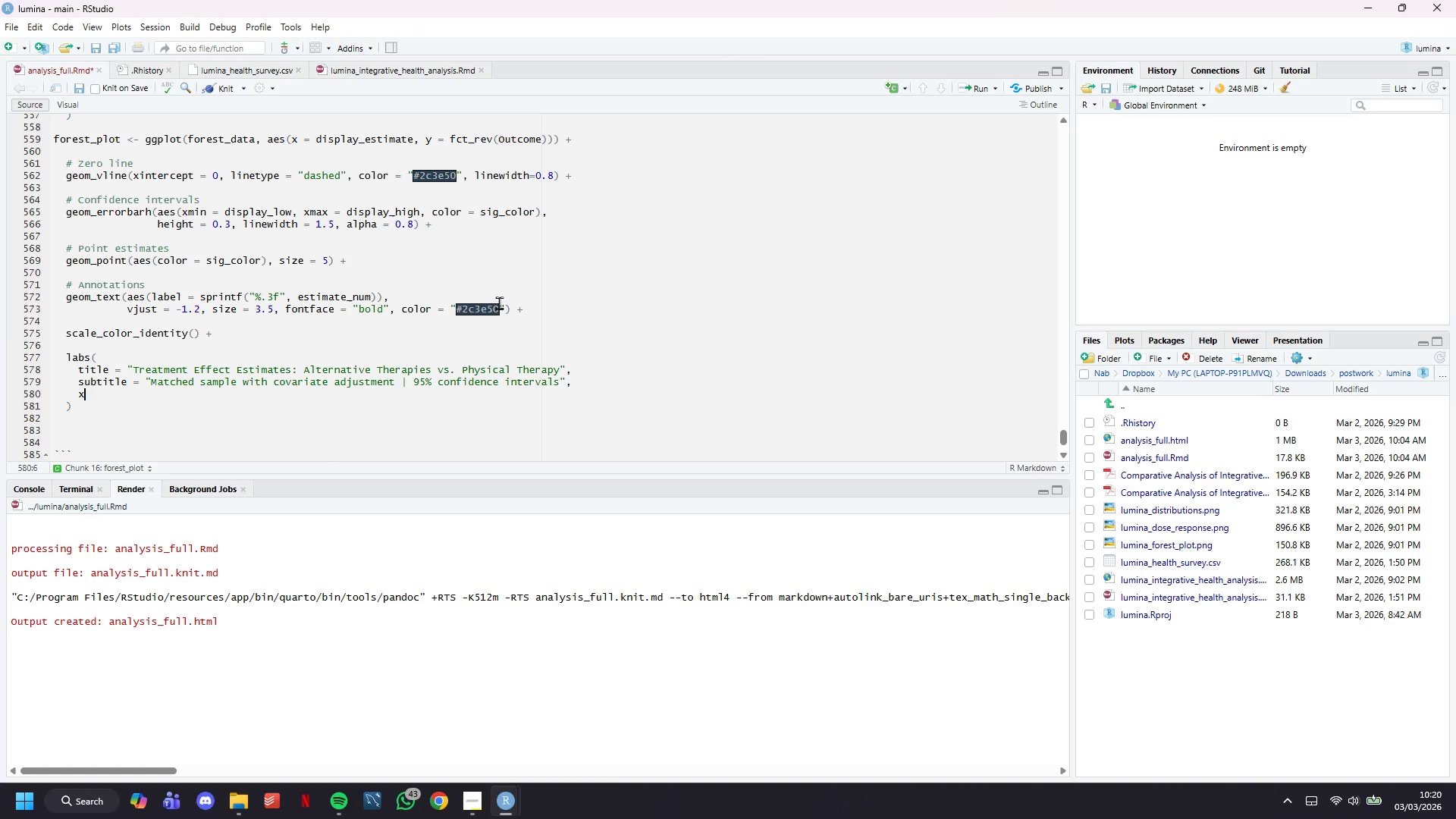 
key(Space)
 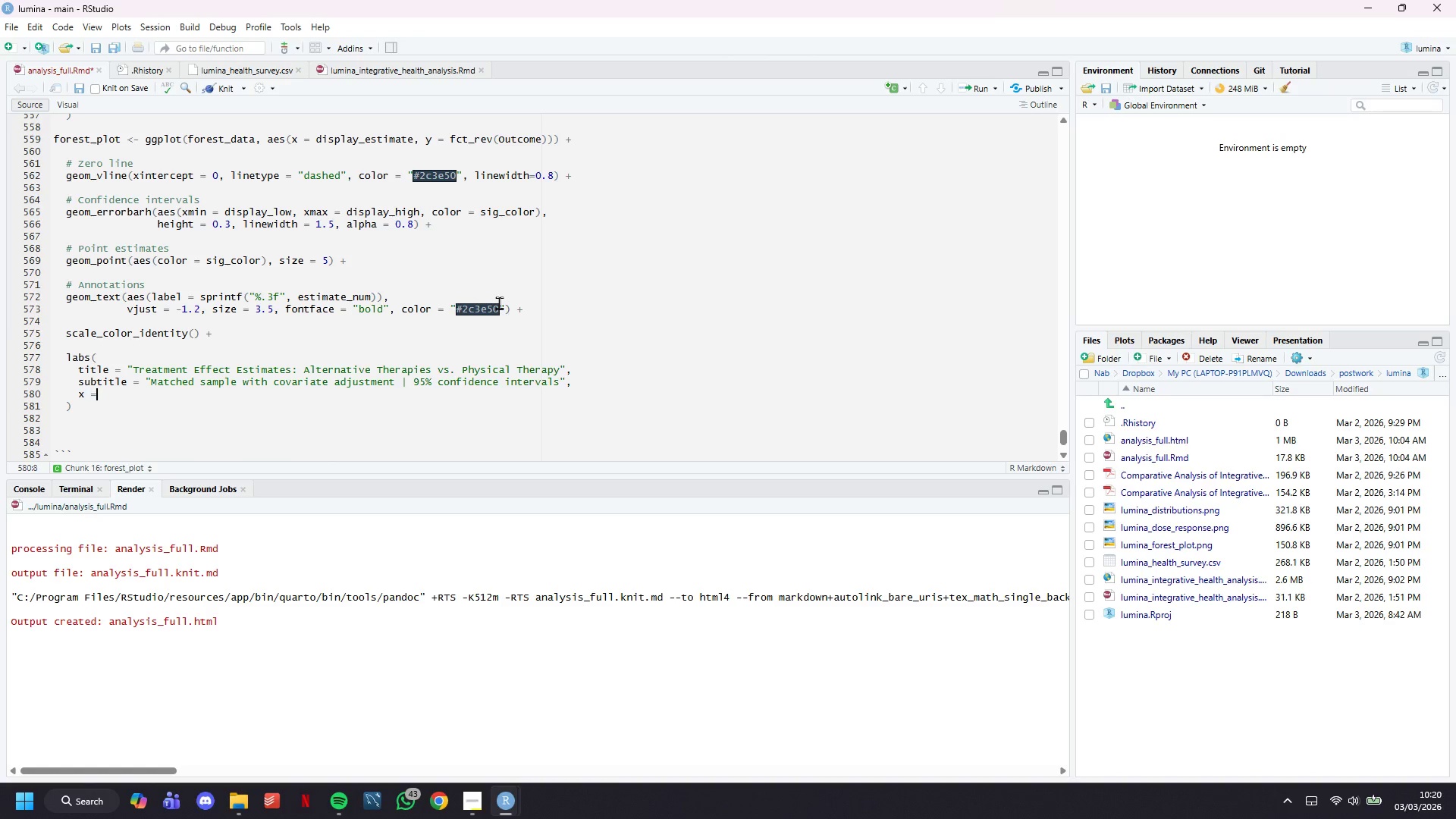 
key(Equal)
 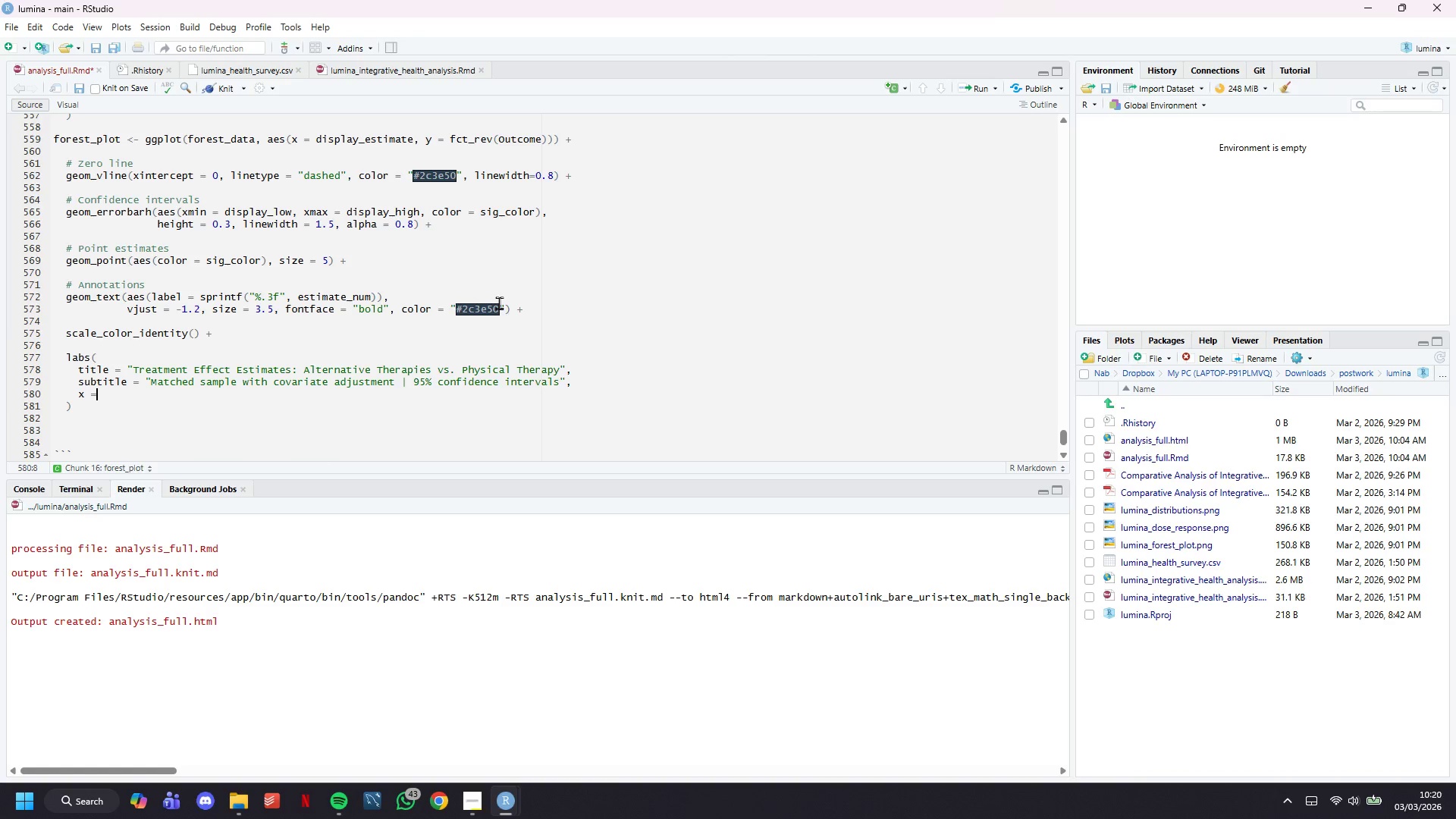 
key(Space)
 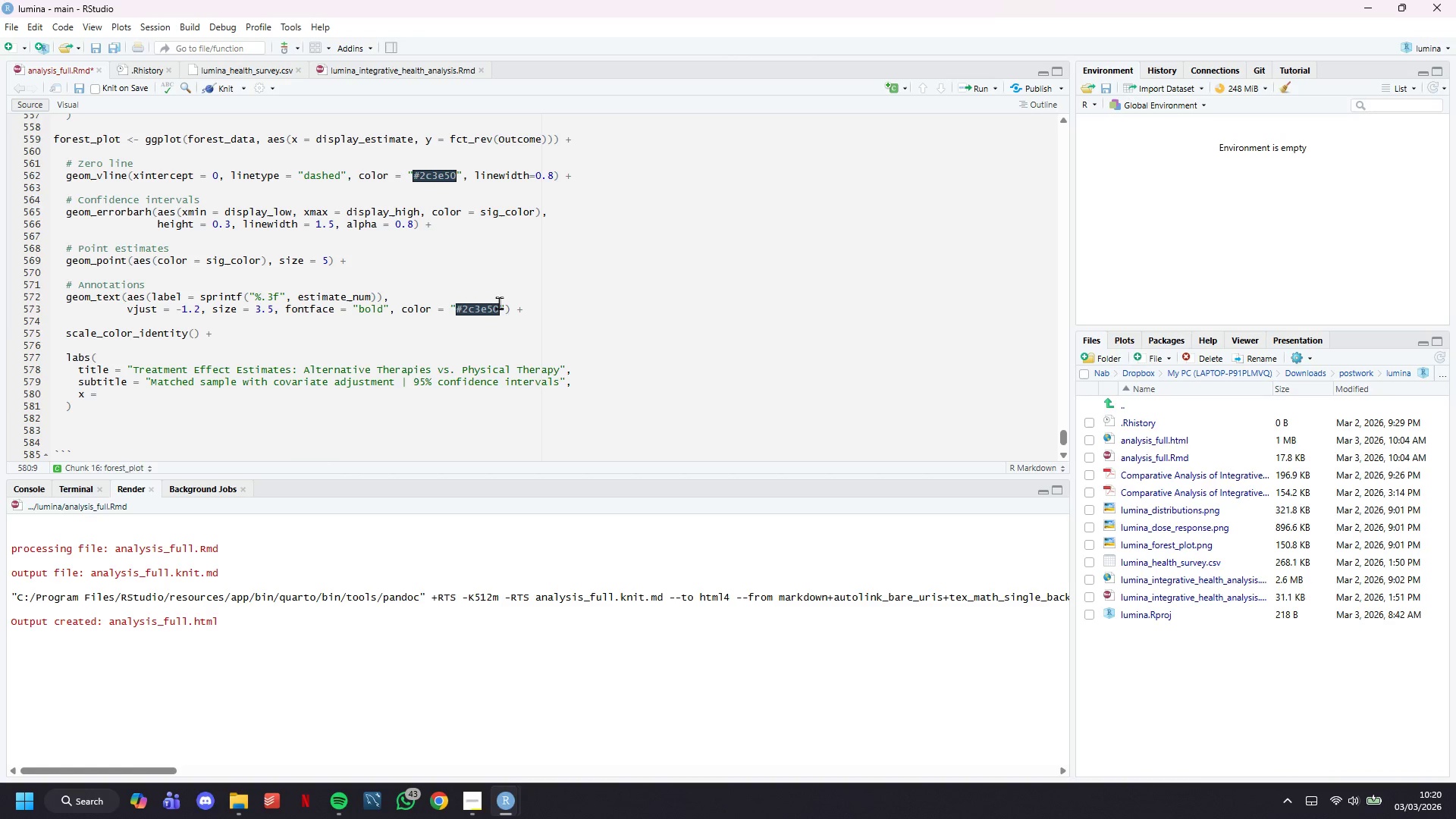 
wait(56.88)
 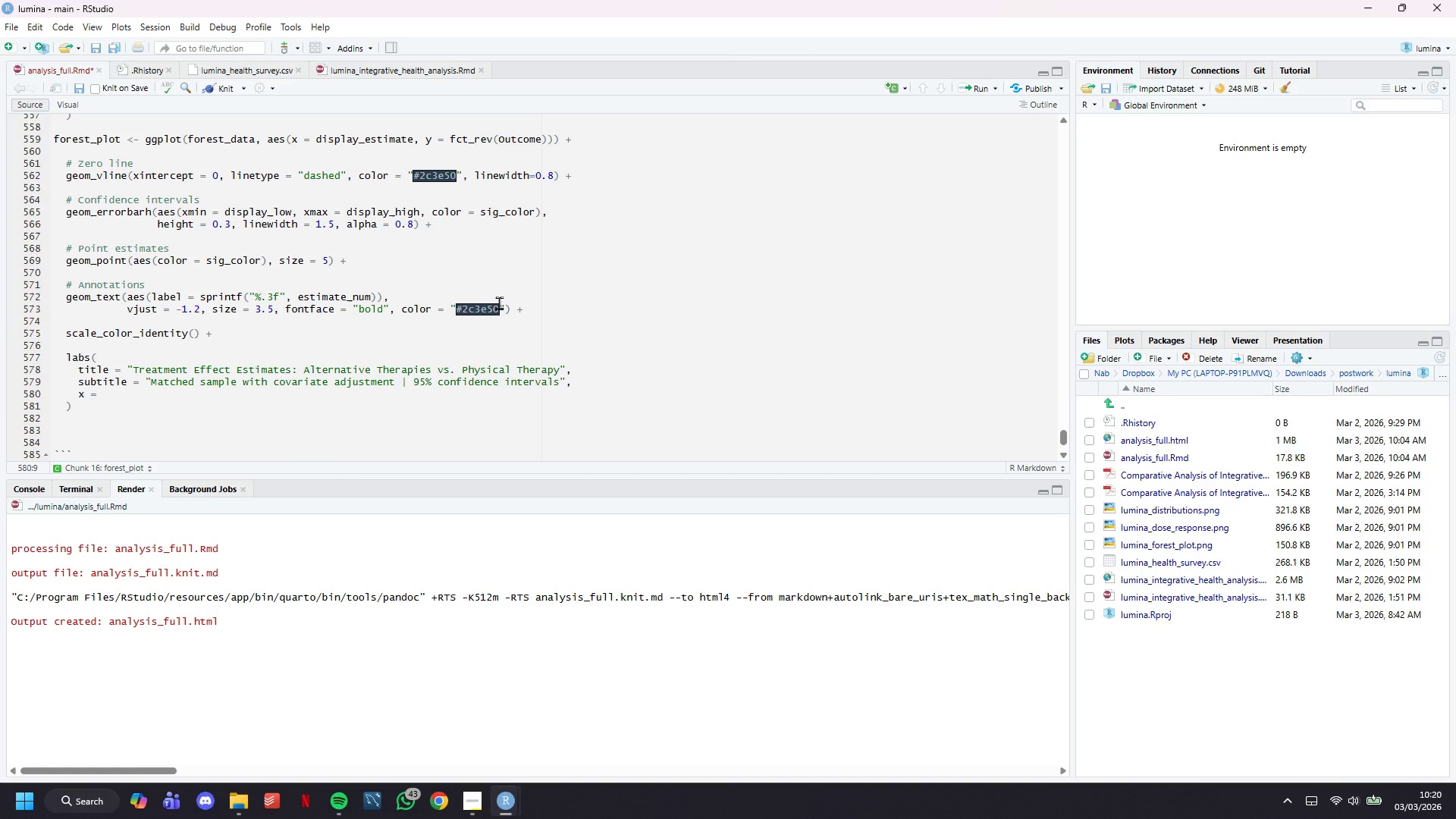 
type("Standardized Effect (fac)
key(Backspace)
type(vors Alternative + )
 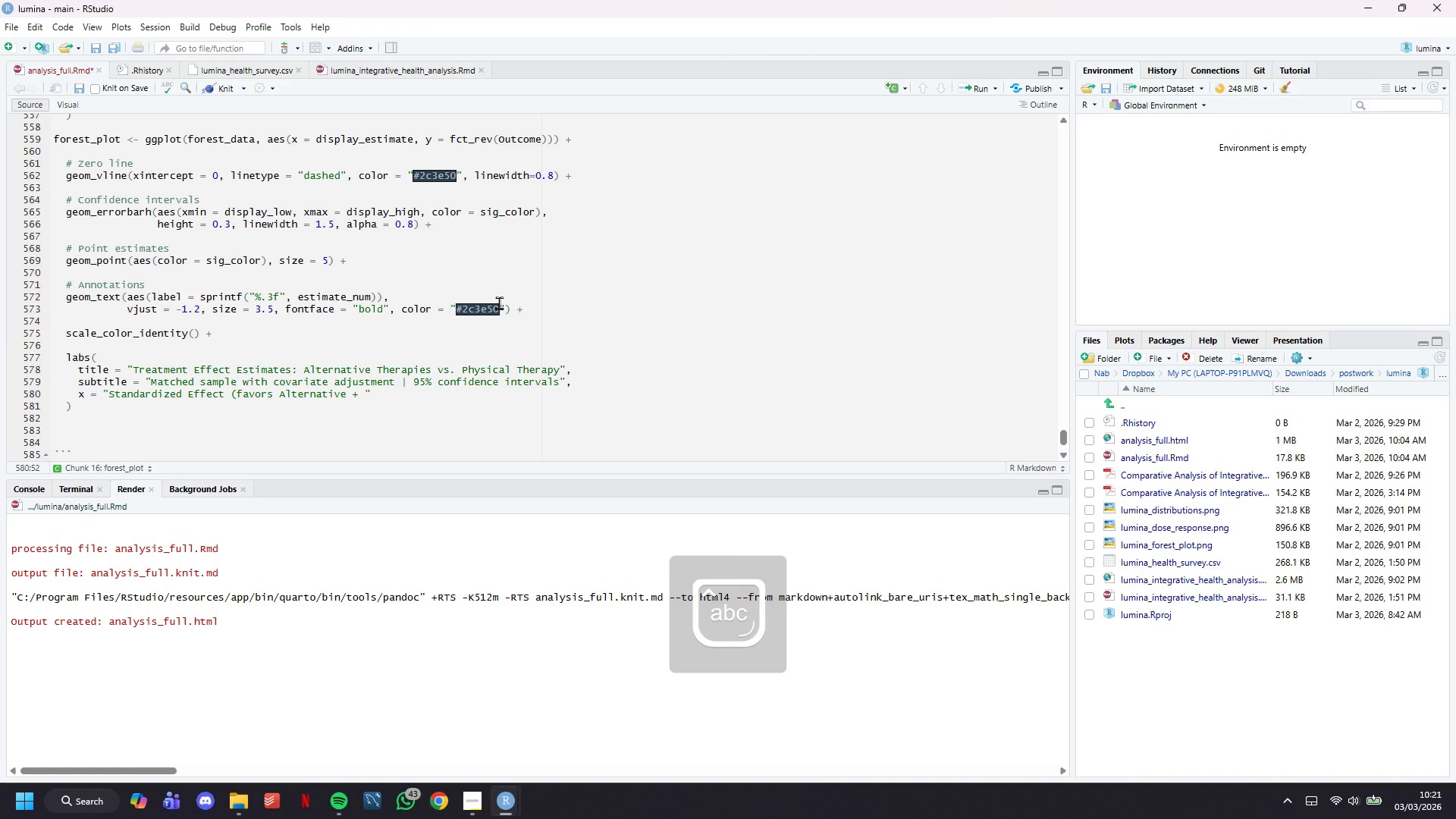 
key(Backspace)
key(Backspace)
type(<- -> favors Physical Therapy)
 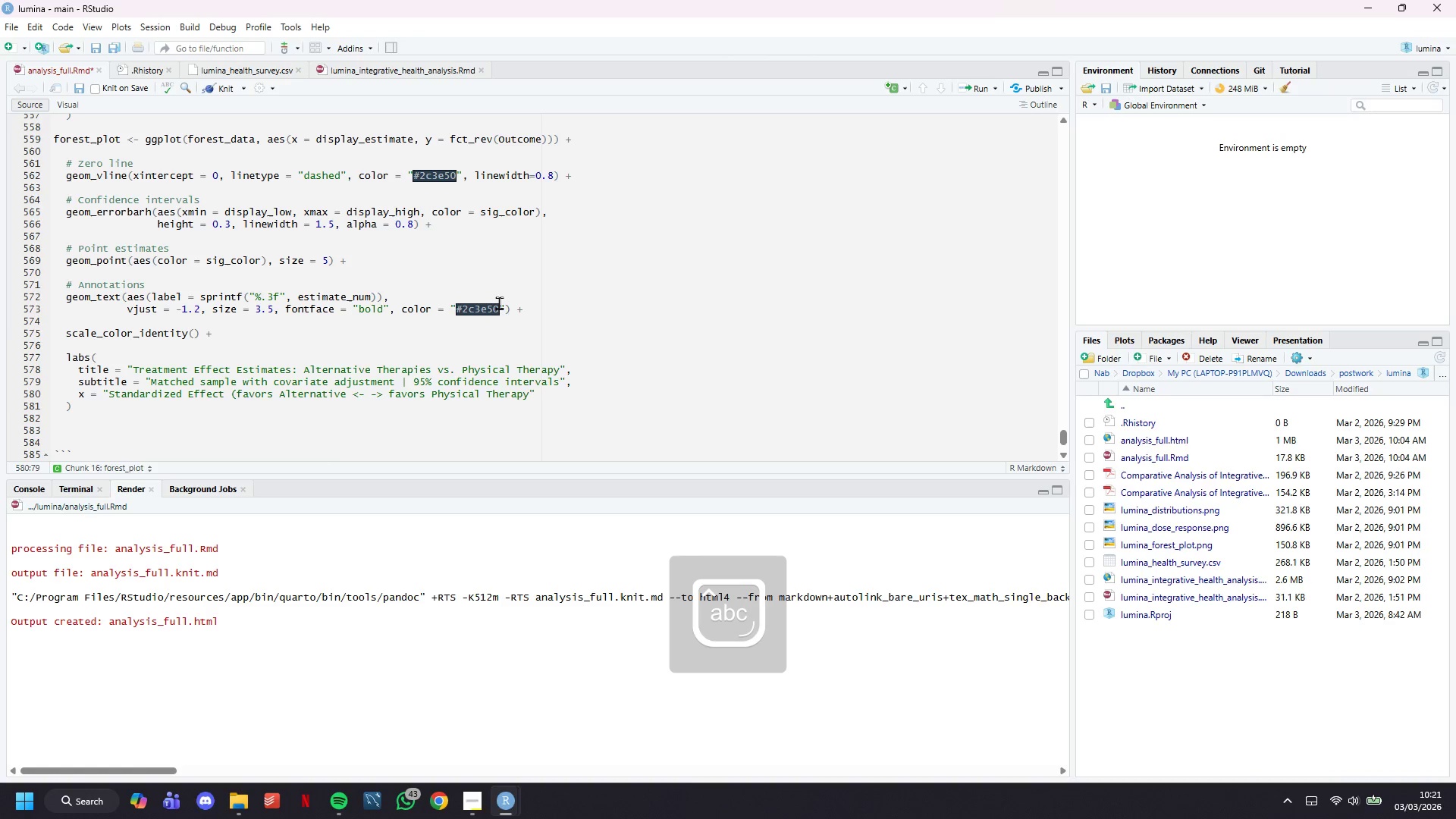 
key(ArrowRight)
 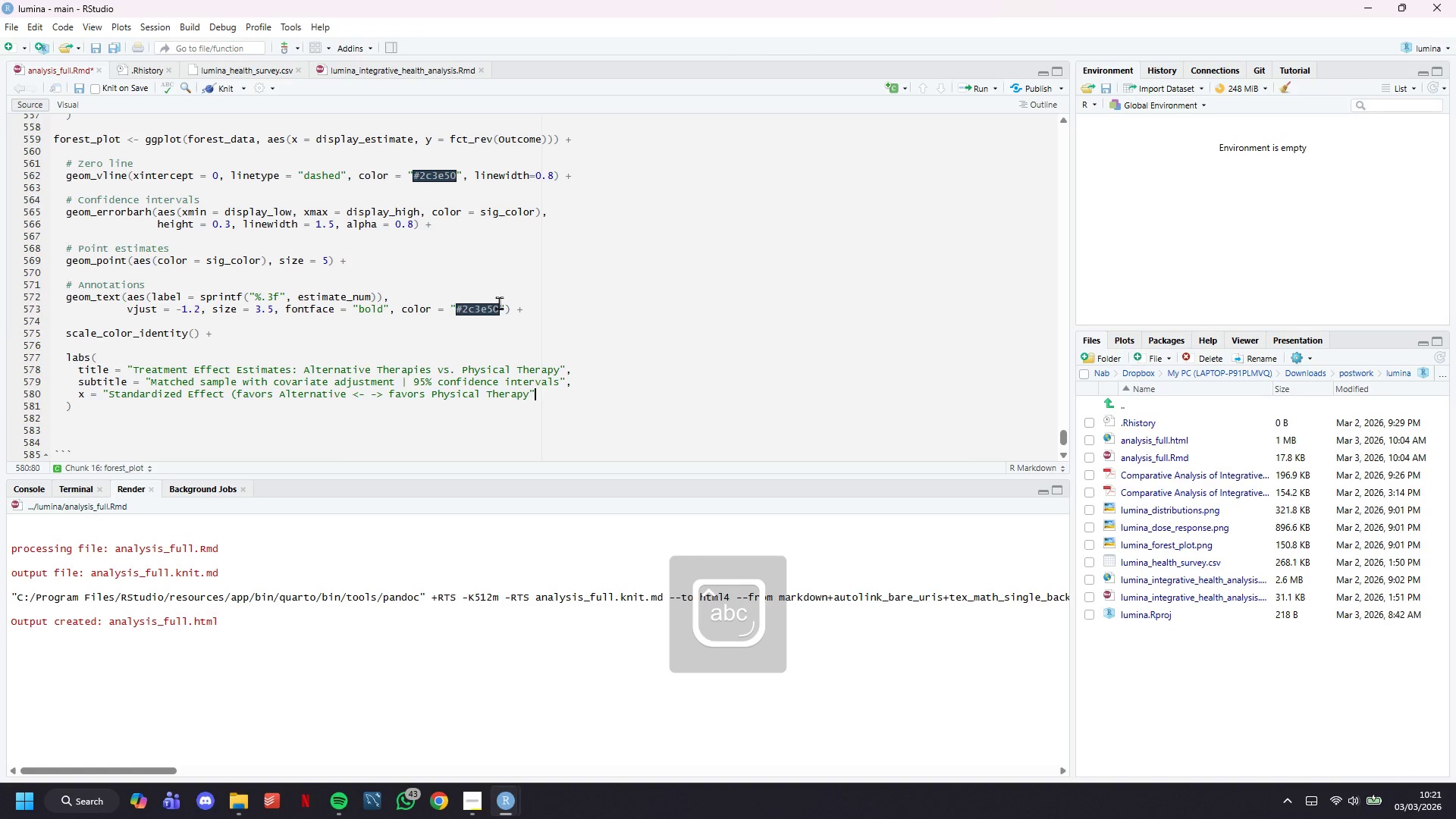 
key(Comma)
 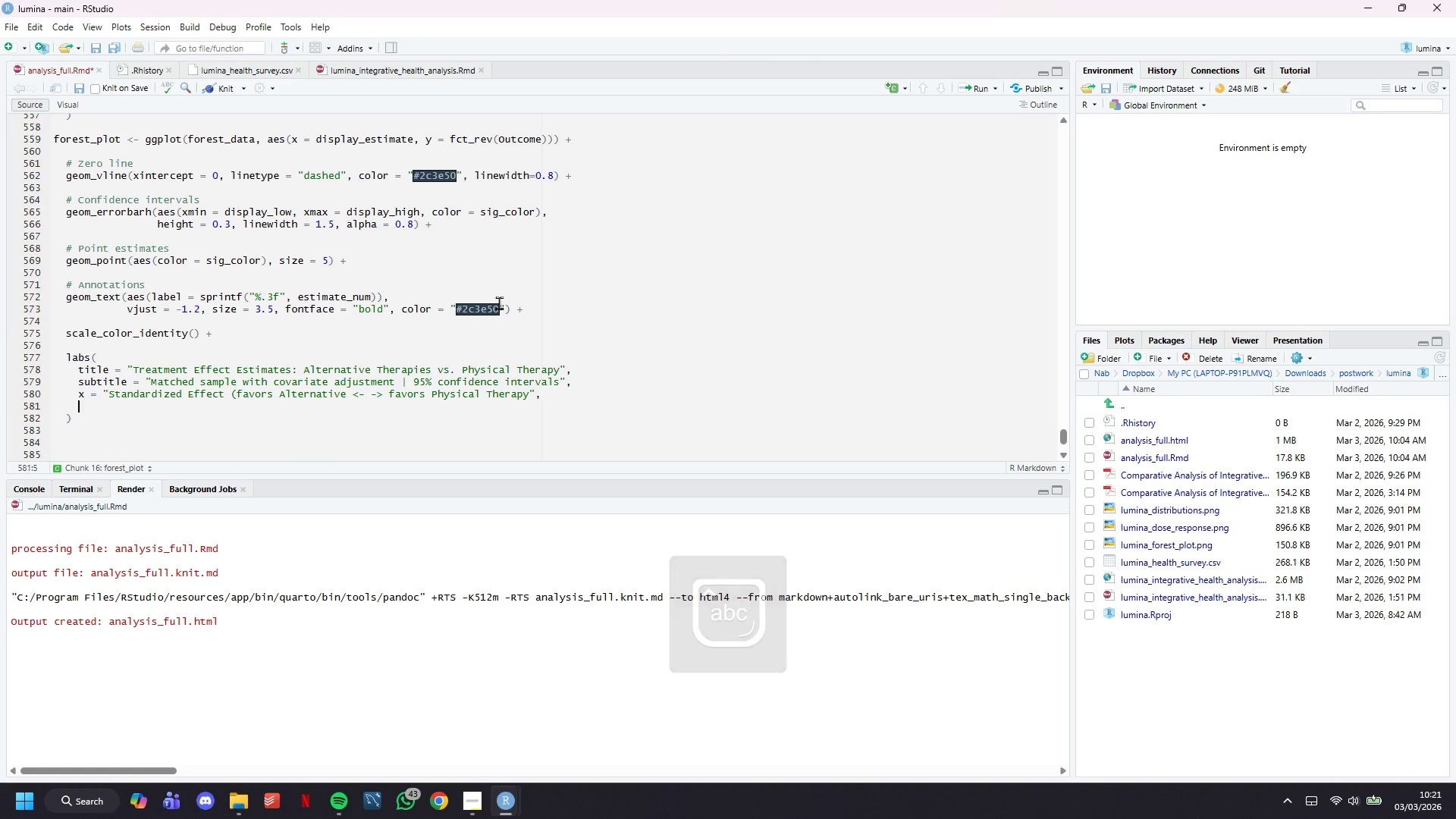 
key(Enter)
 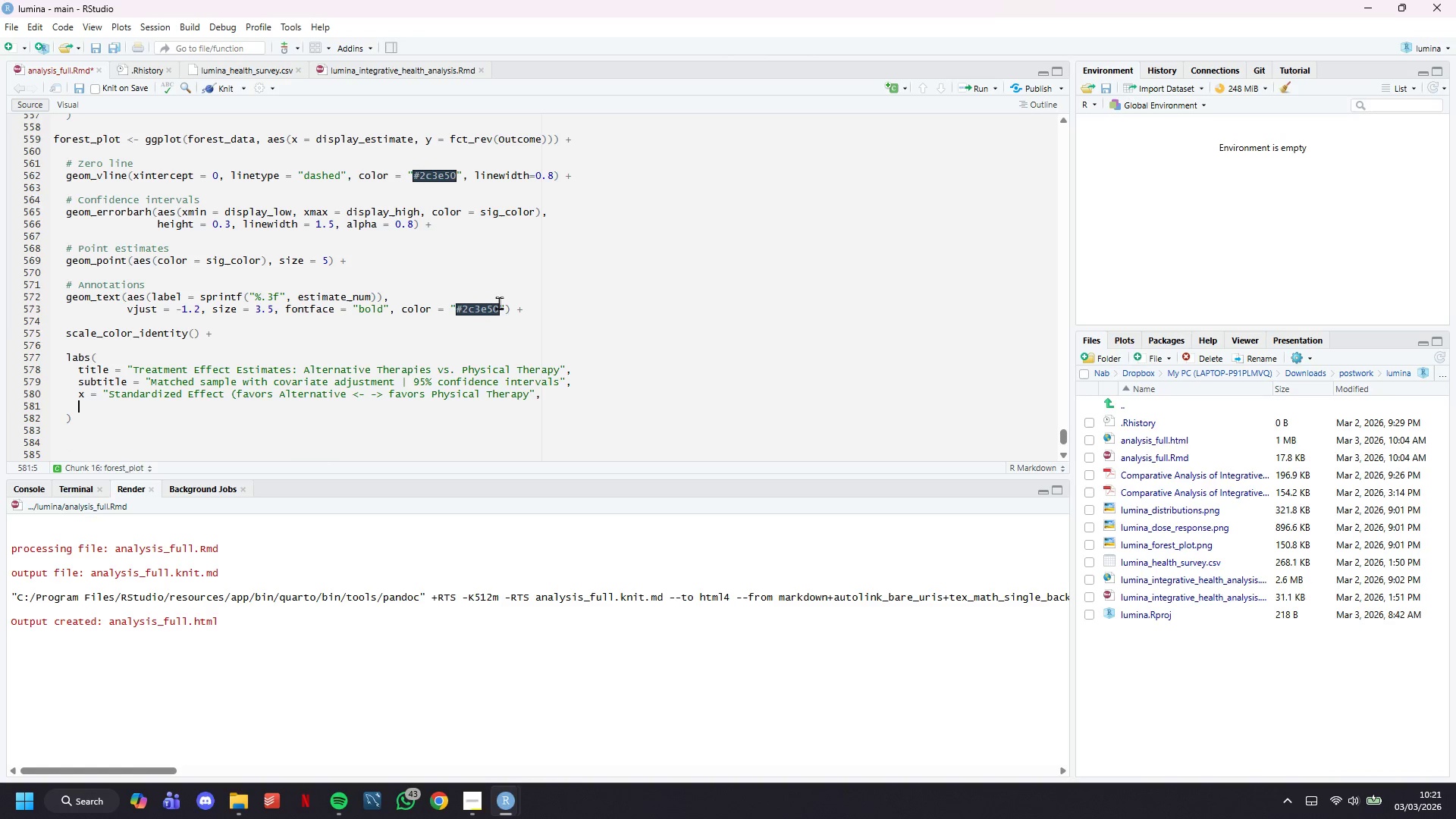 
type(y = NULL,)
 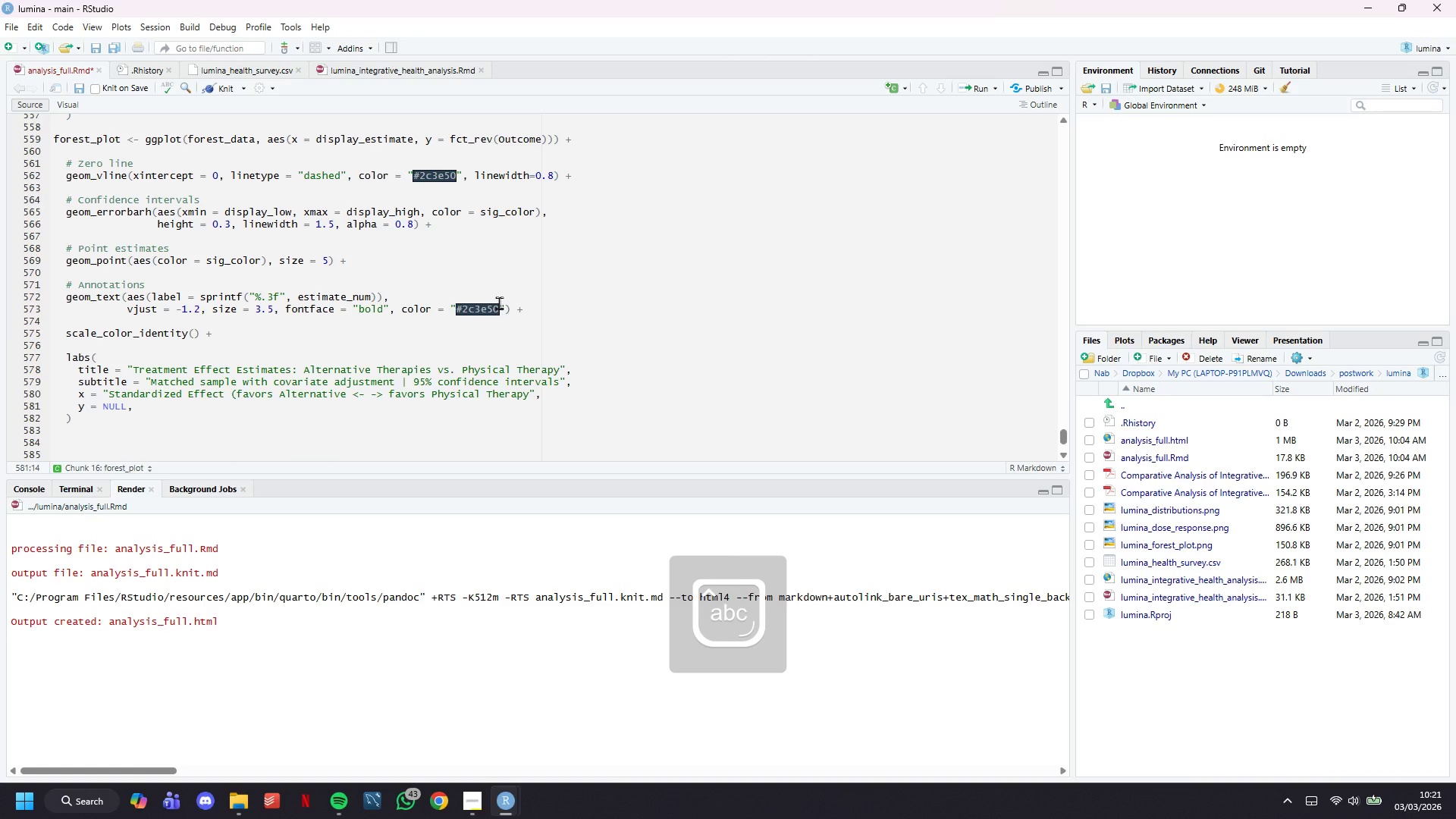 
key(Enter)
 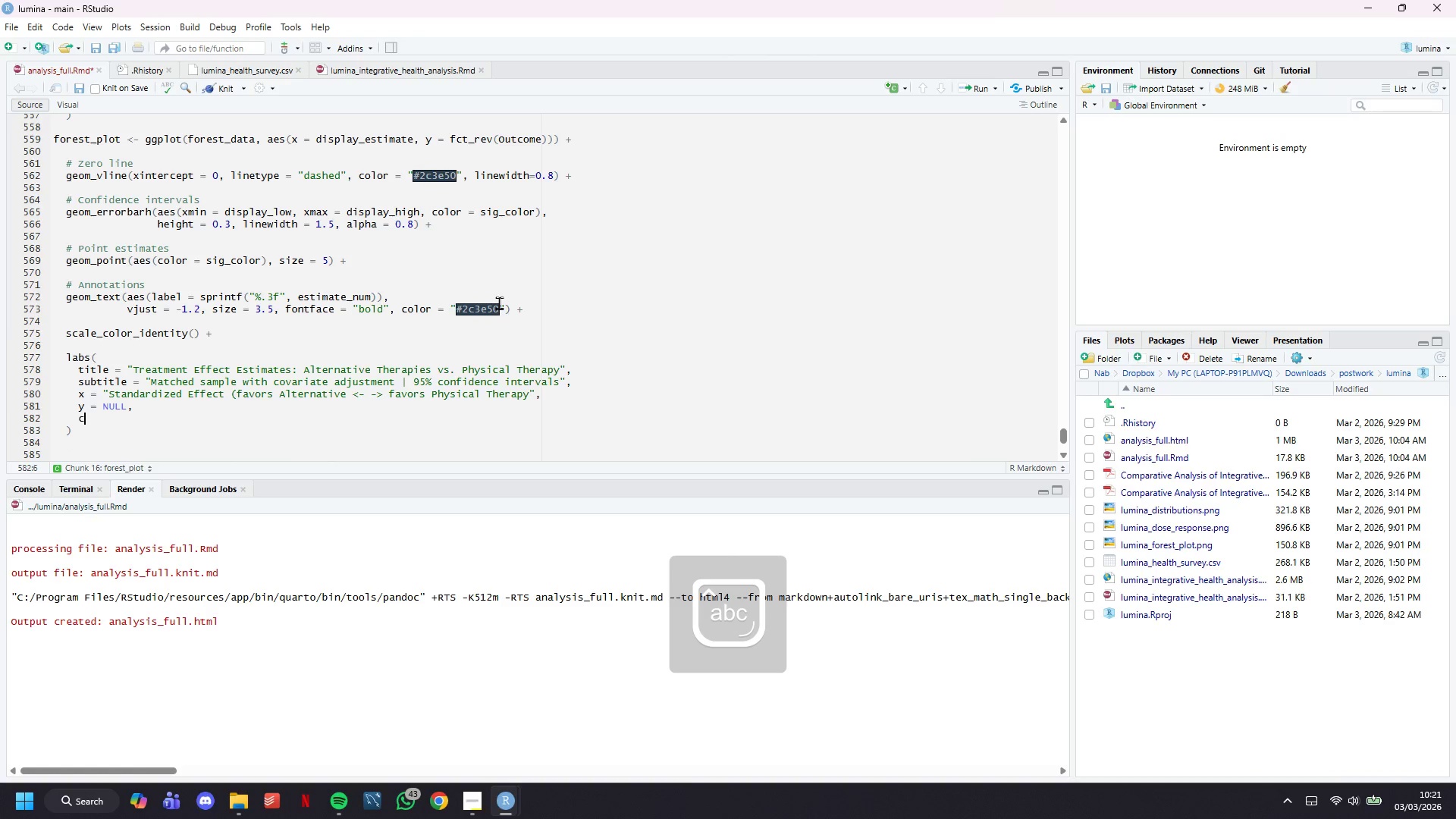 
type(caption = "Green = static)
key(Backspace)
type(stically significant (p < 0.05)
 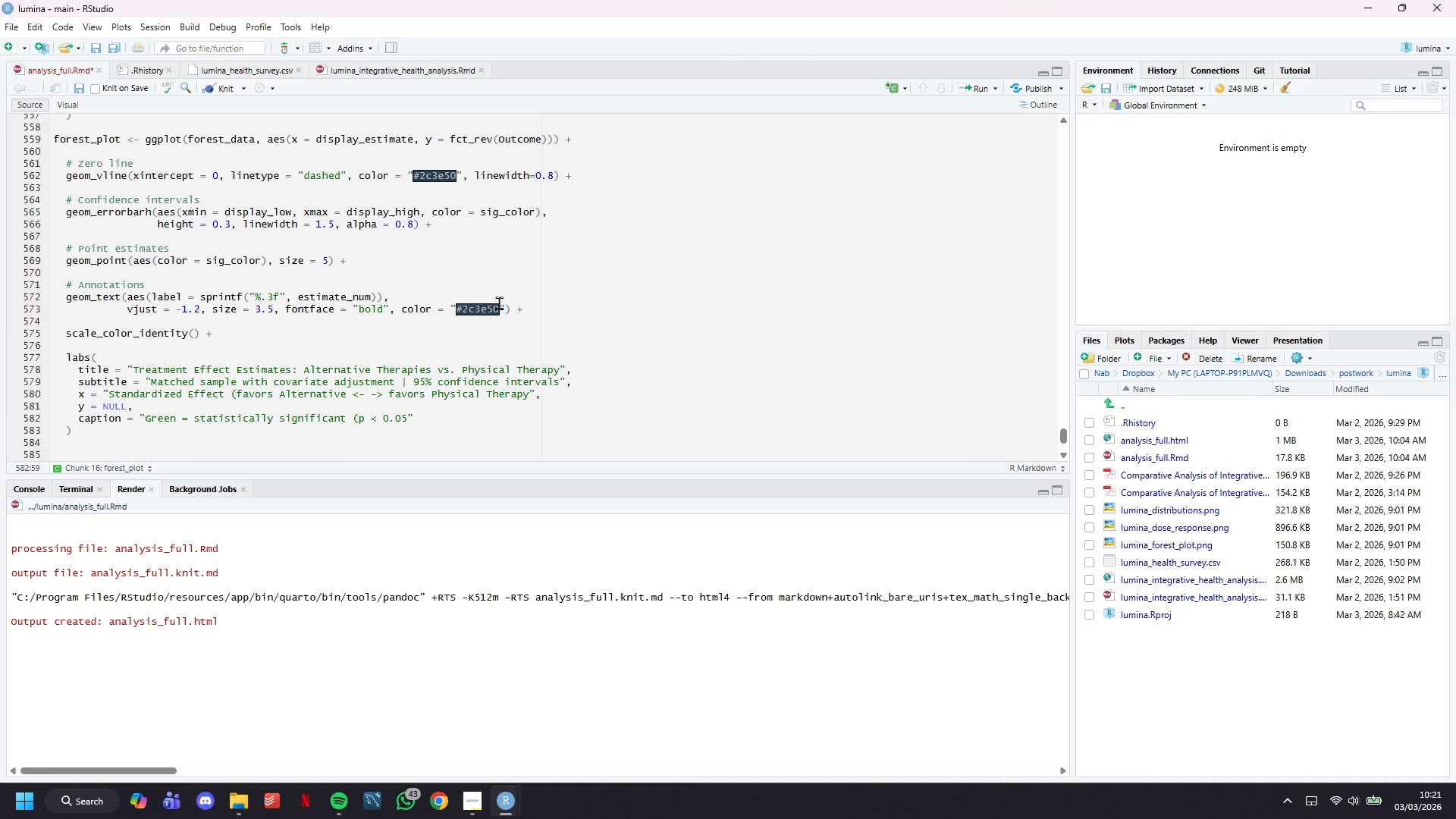 
wait(10.69)
 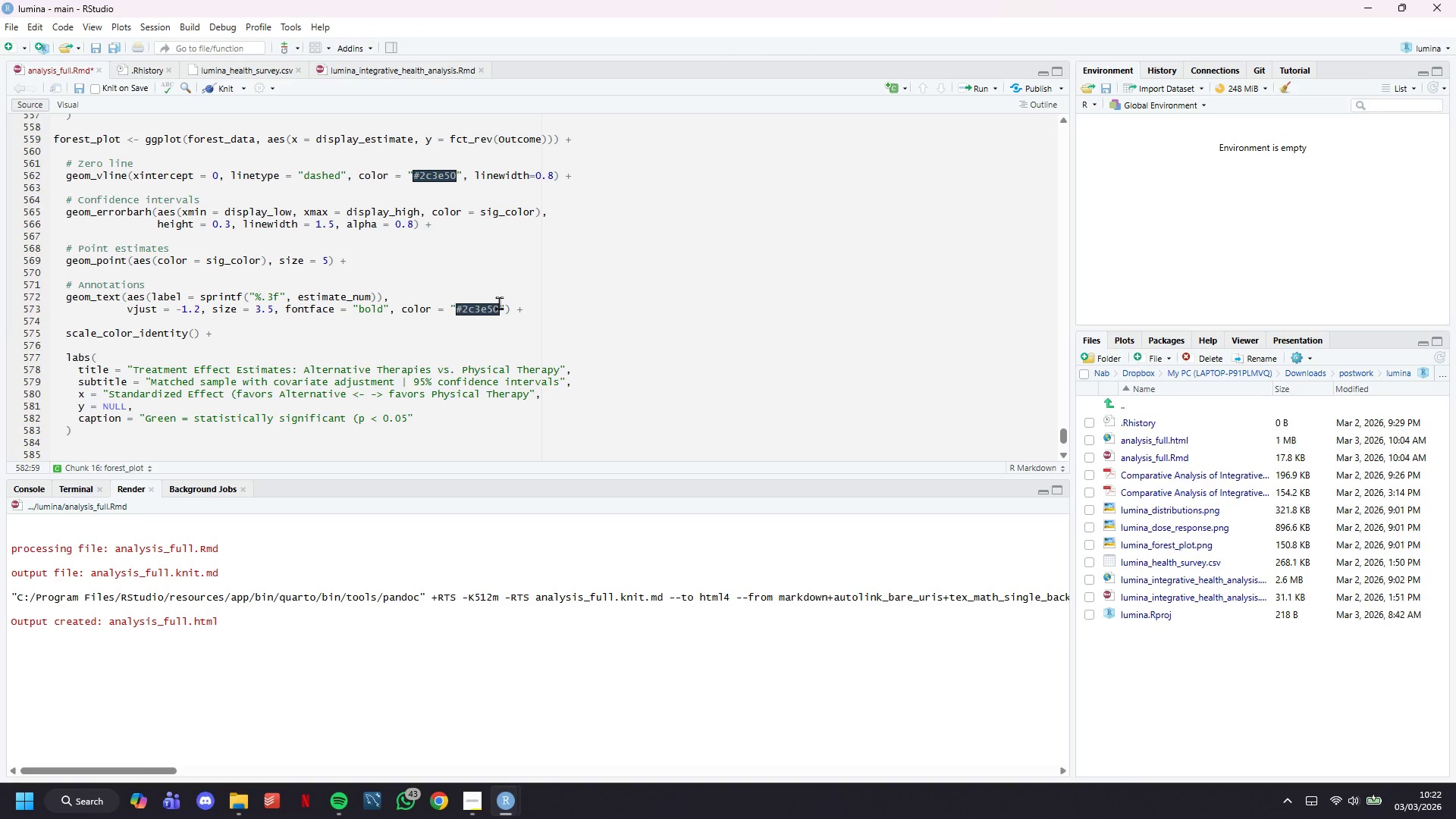 
key(Shift+0)
 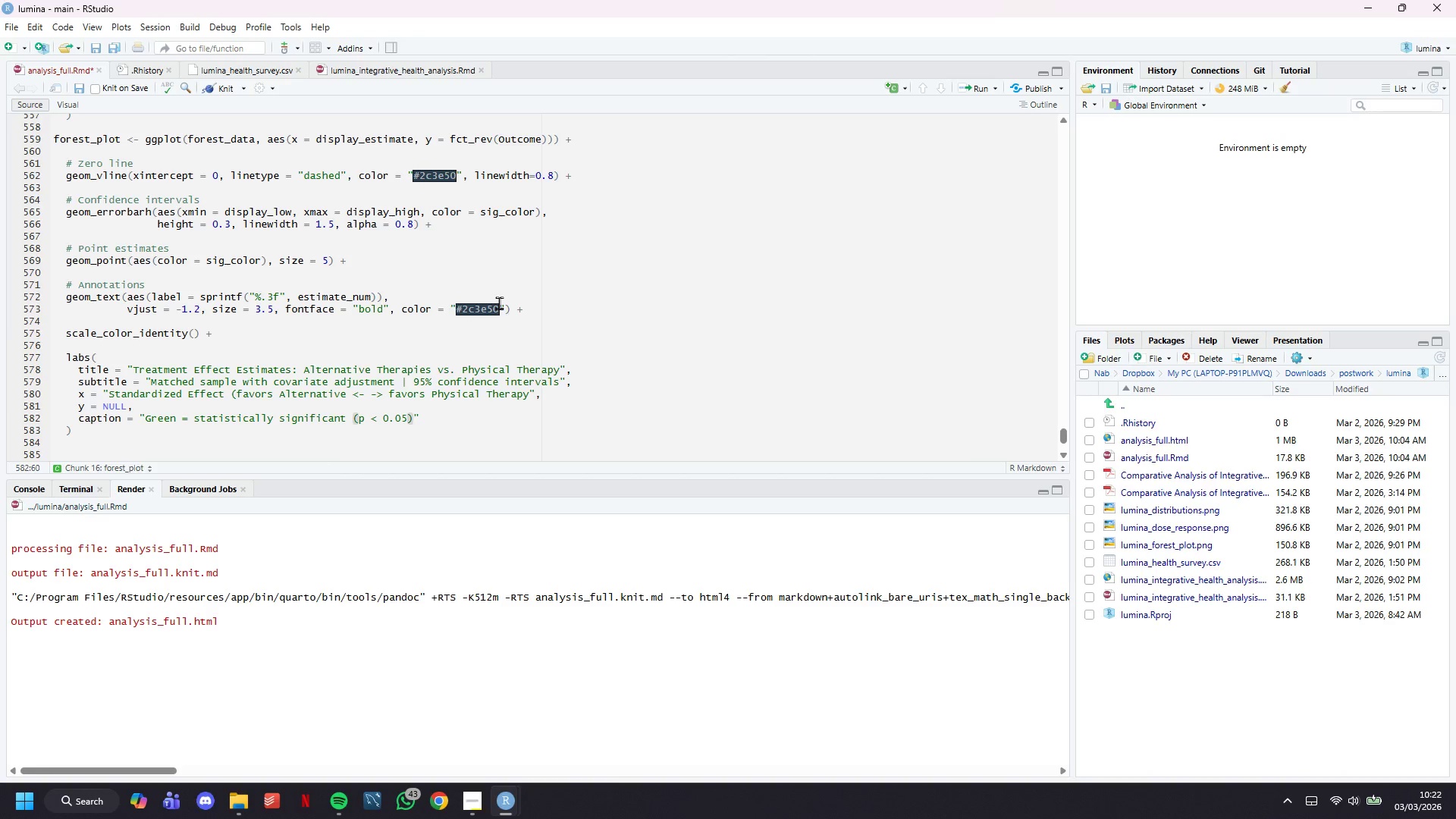 
type( | Gray = not significant )
key(Backspace)
type(\n )
key(Backspace)
type(Note: Restless Days and Psych Distress reversed (negative = improvement))
 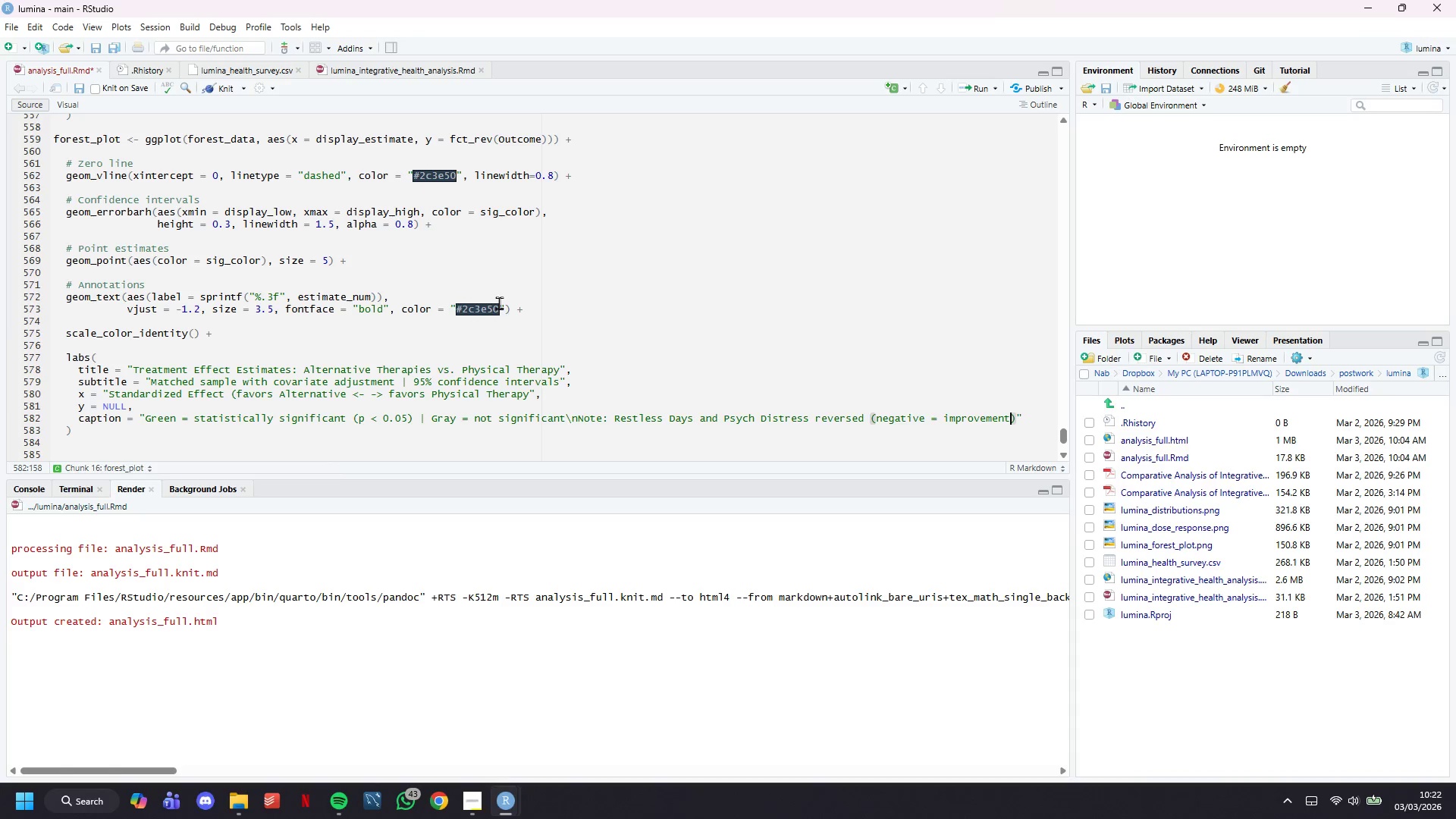 
 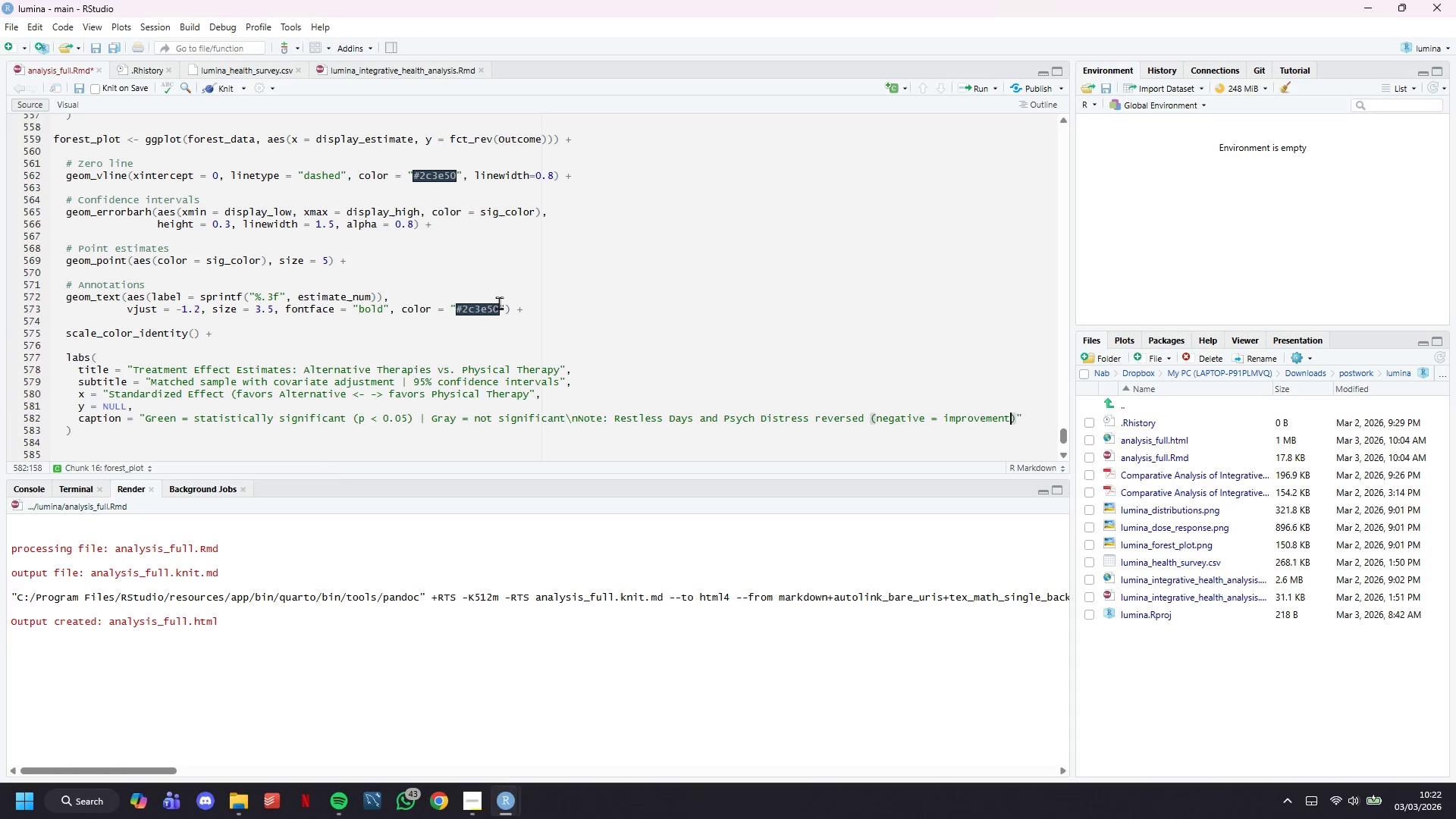 
hold_key(key=ArrowLeft, duration=0.5)
 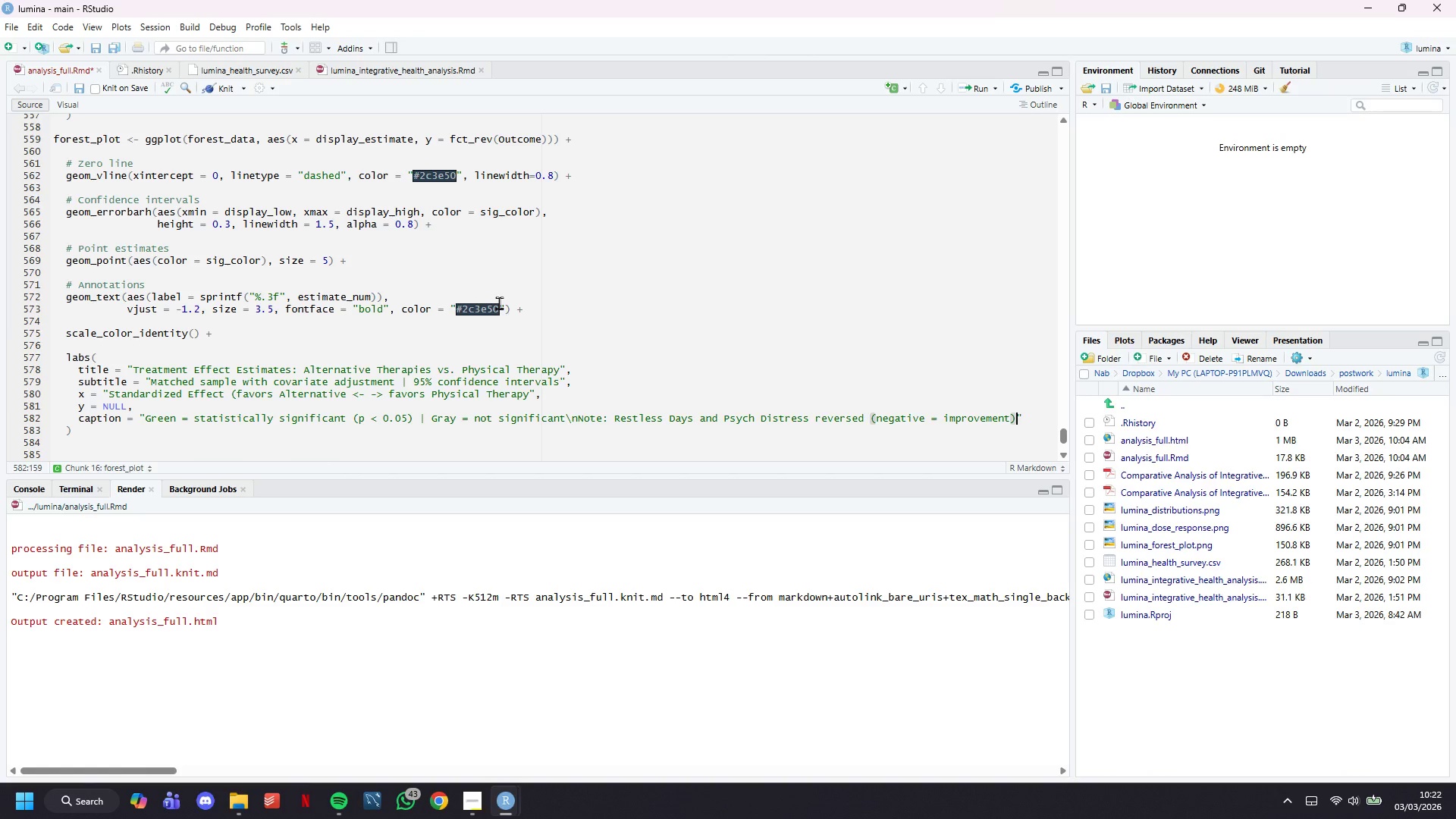 
key(ArrowRight)
 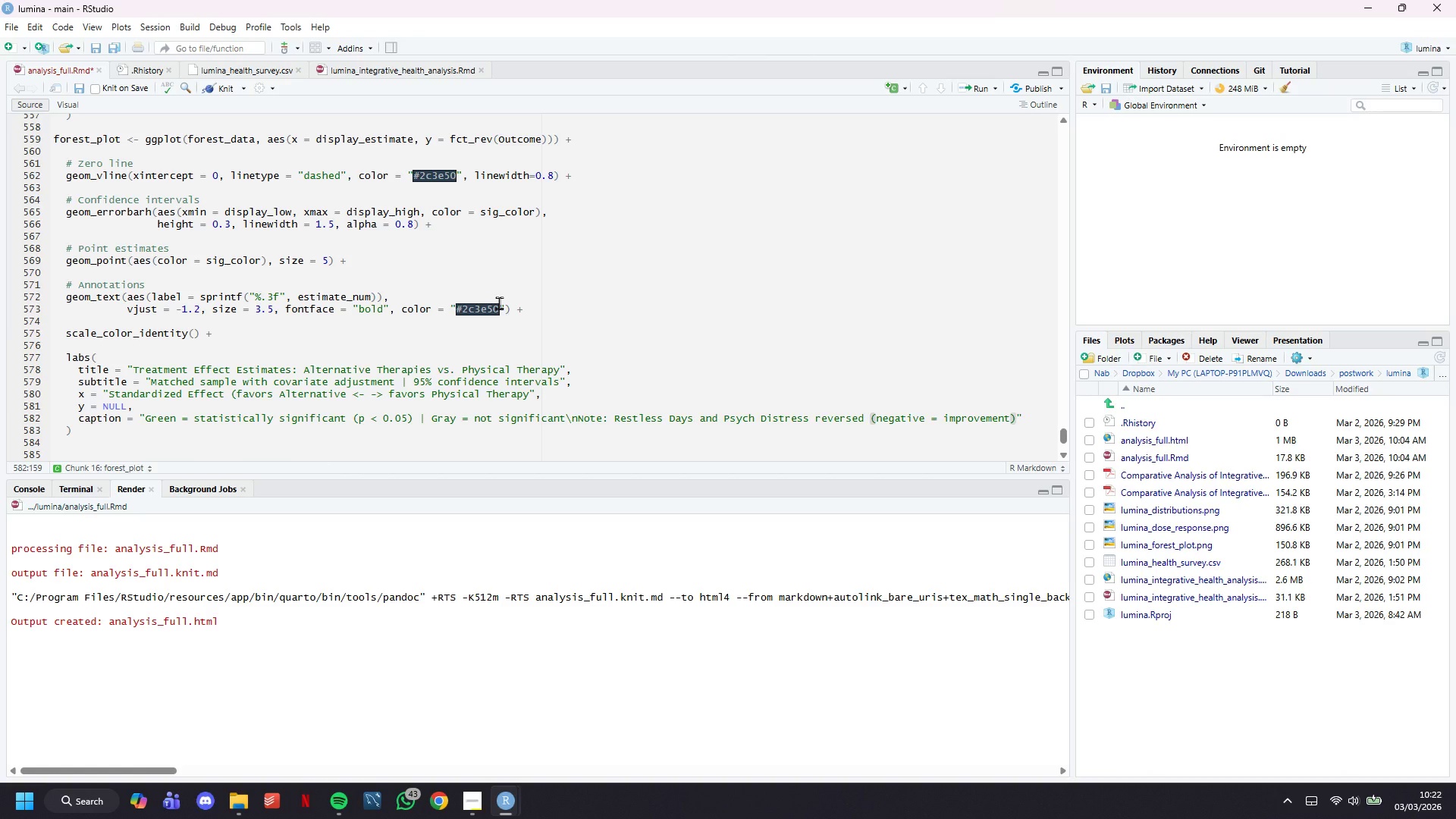 
key(ArrowRight)
 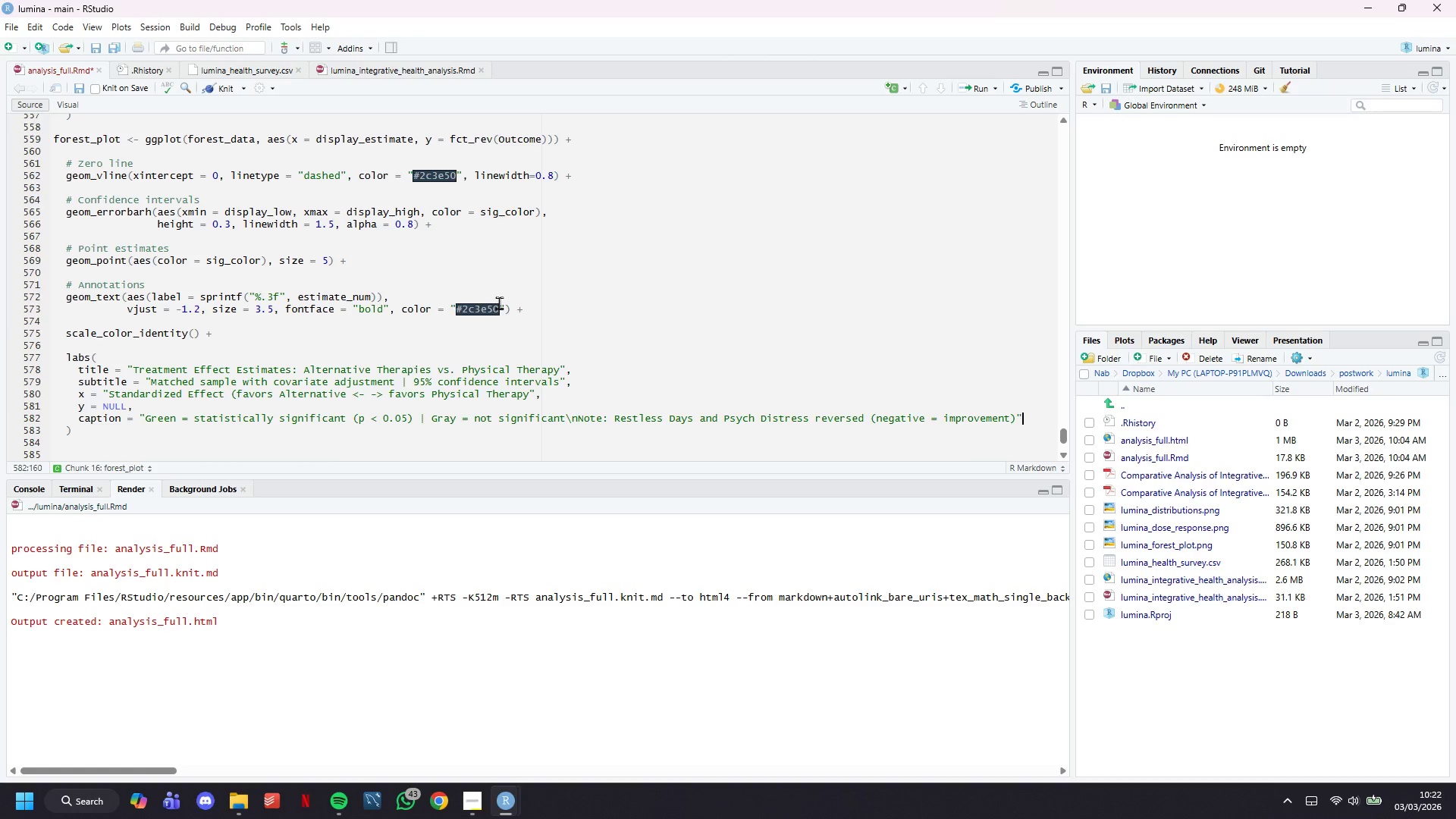 
key(ArrowDown)
 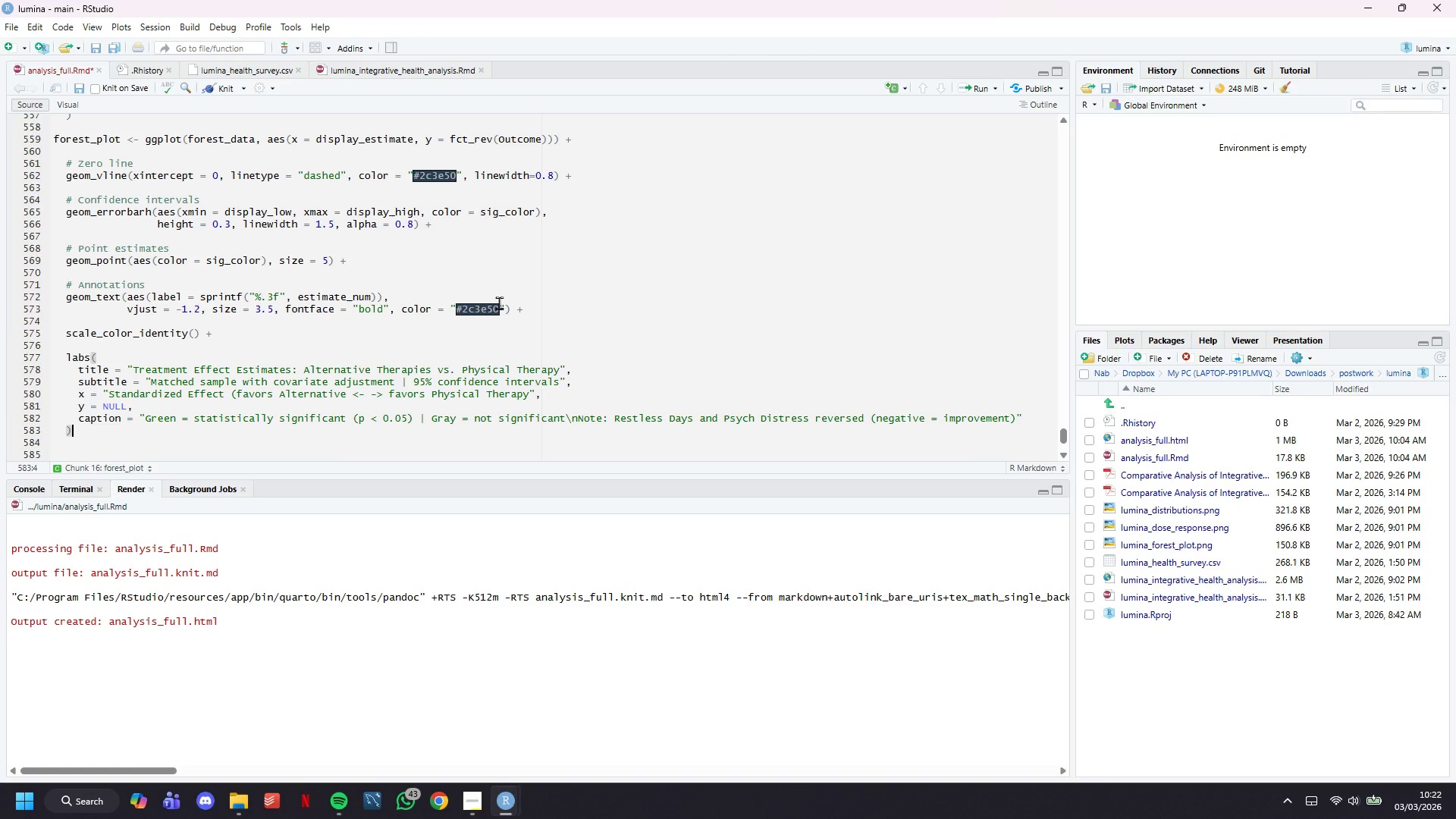 
key(Space)
 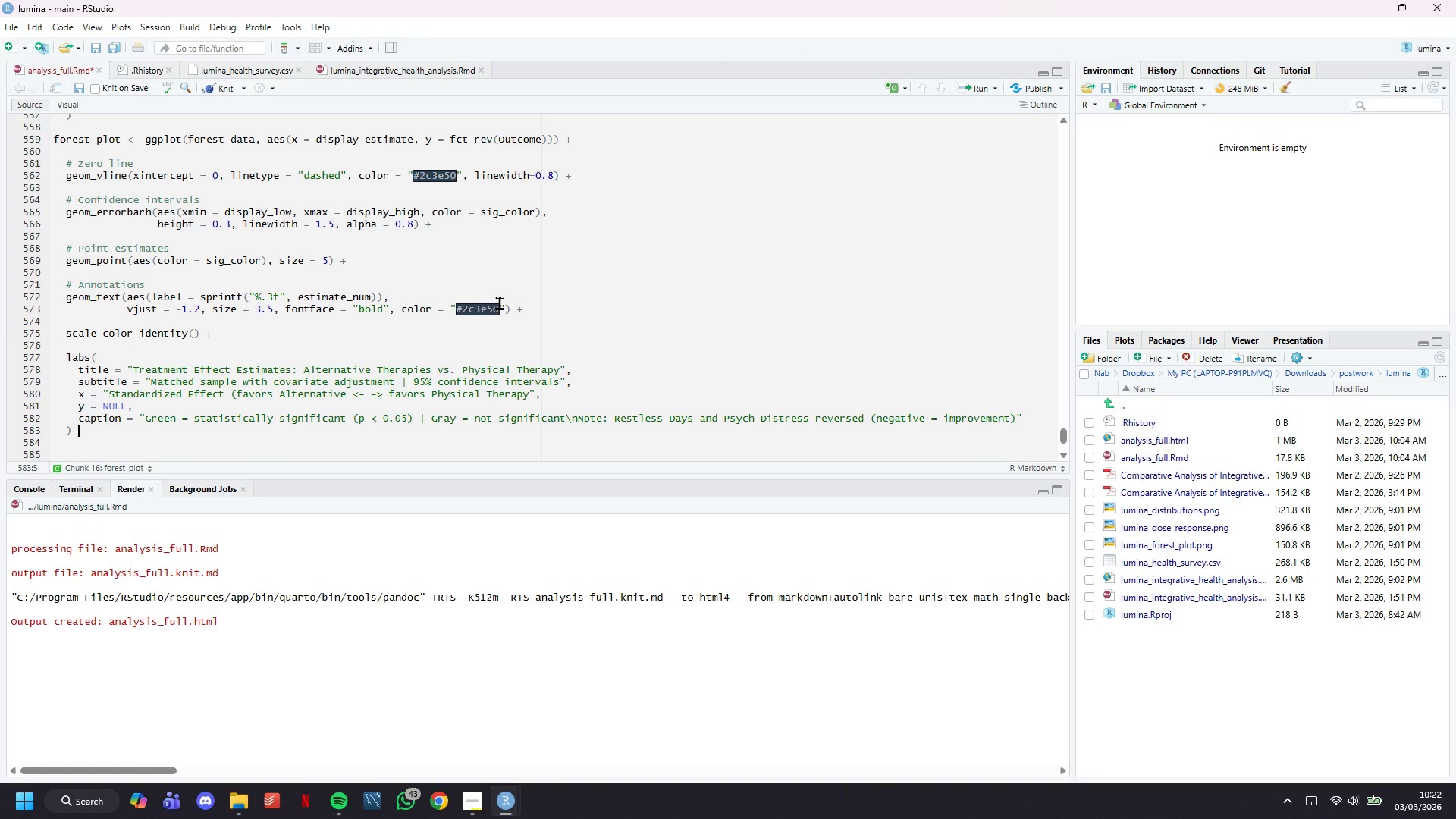 
key(Shift+ShiftLeft)
 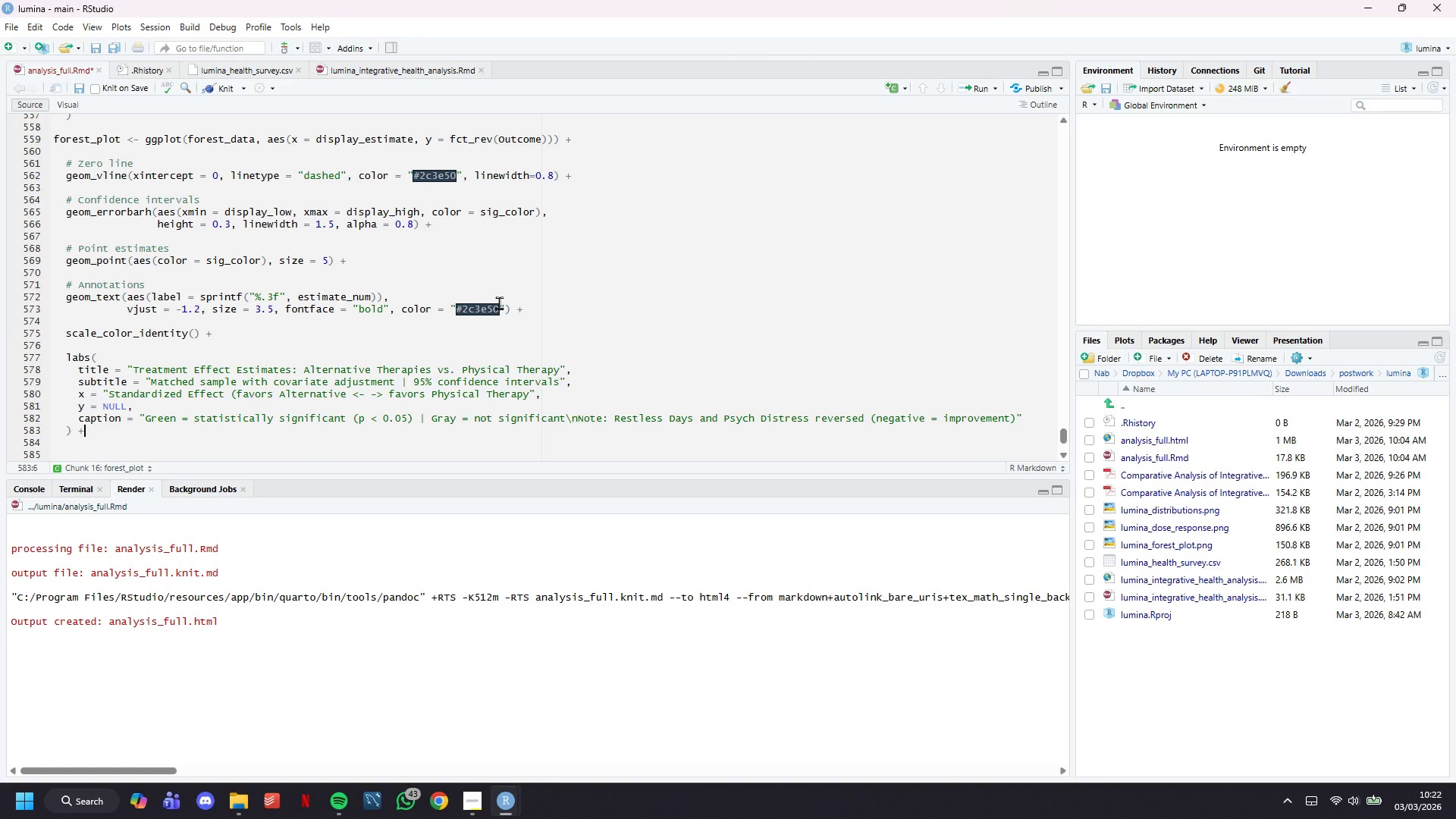 
key(Shift+Equal)
 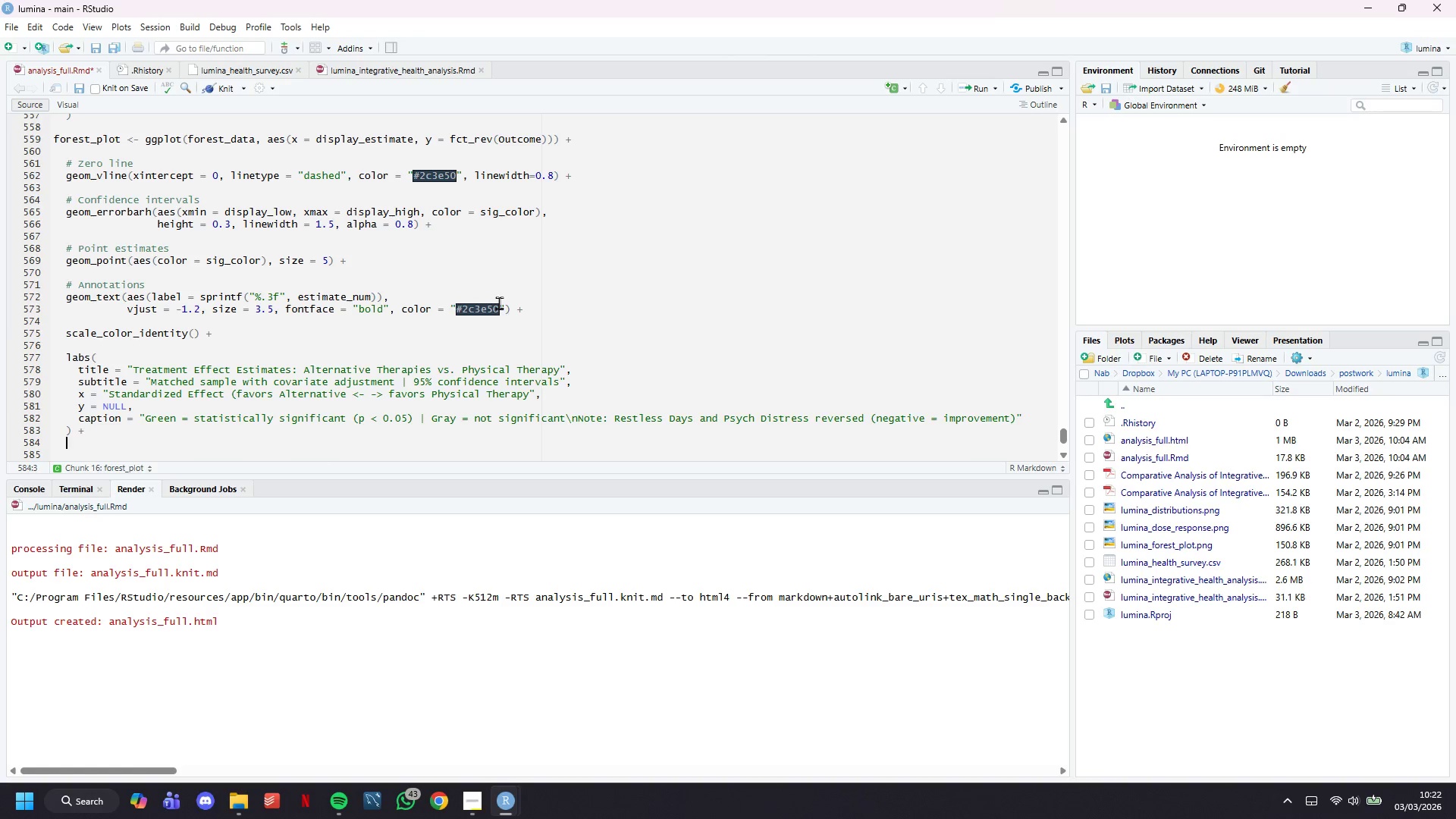 
key(Enter)
 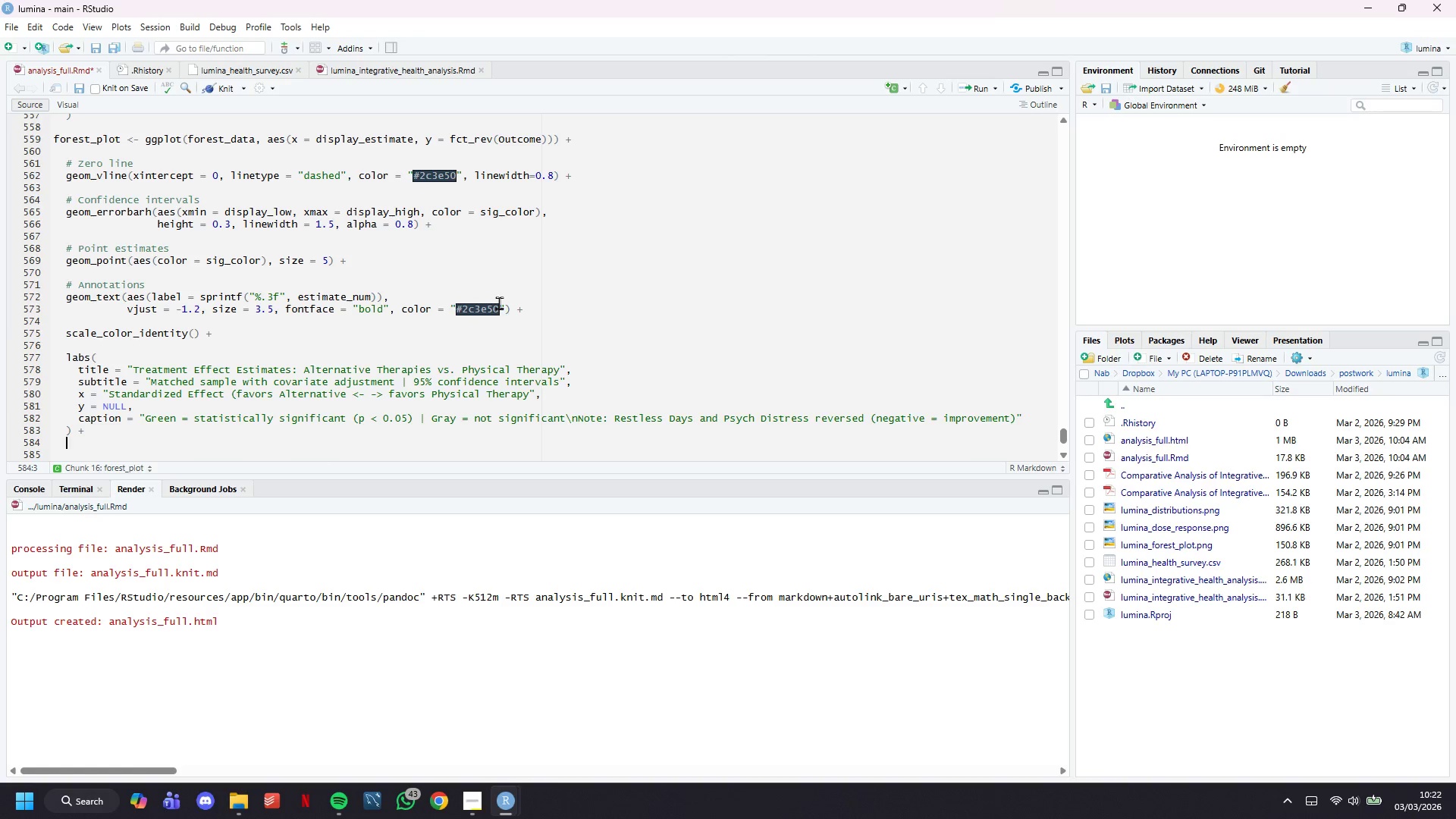 
key(Enter)
 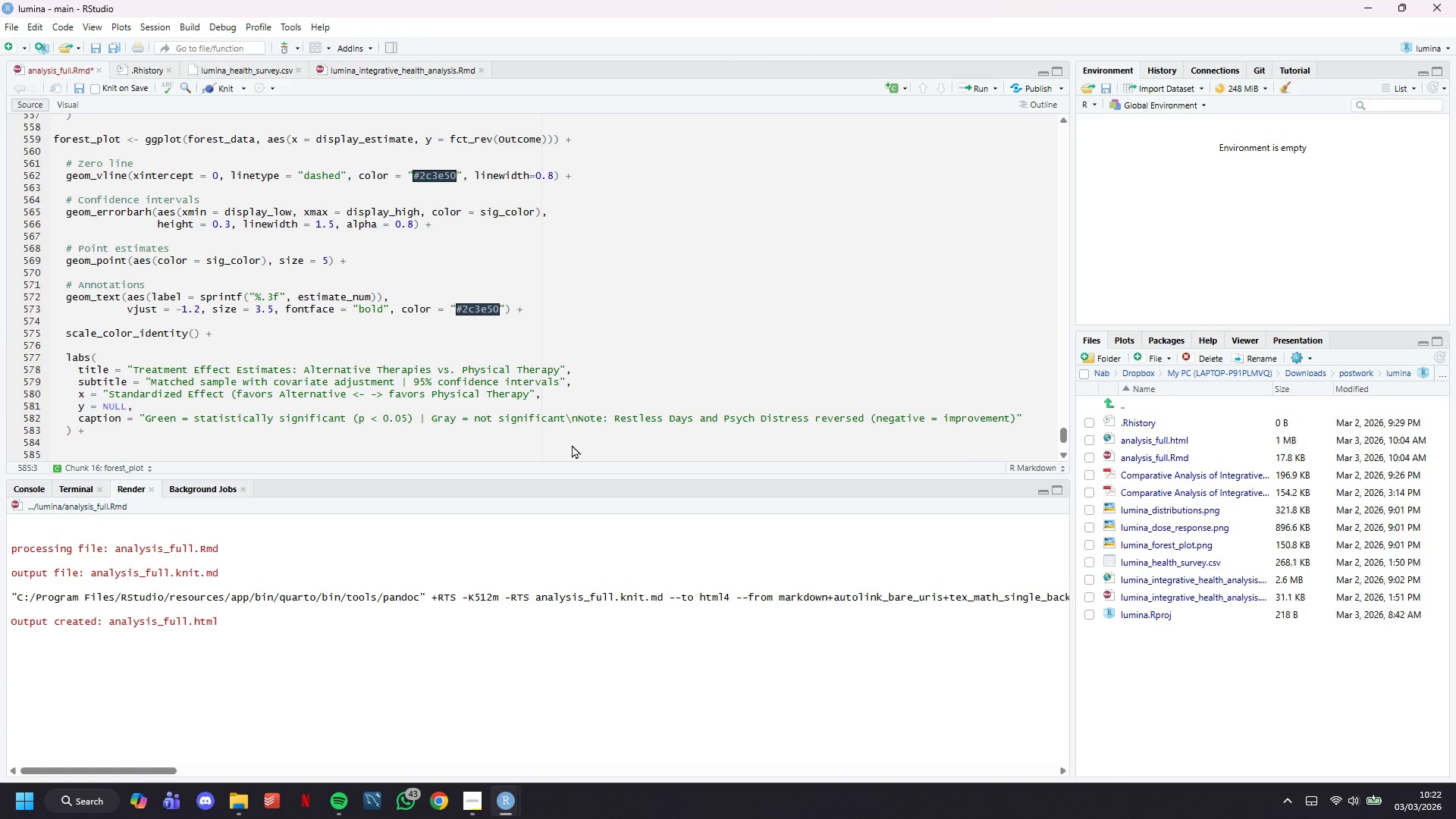 
scroll: coordinate [608, 256], scroll_direction: down, amount: 4.0
 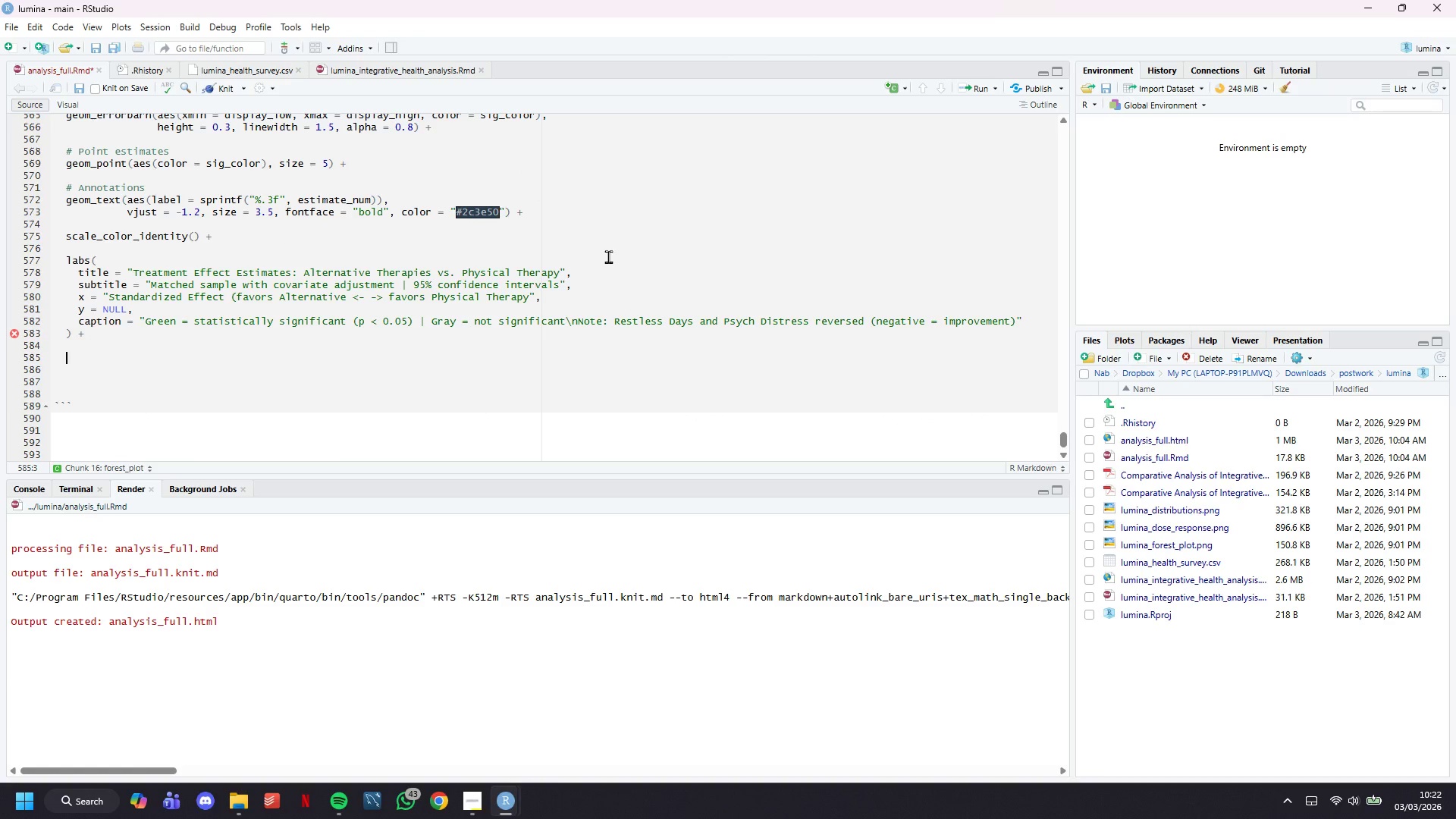 
wait(7.97)
 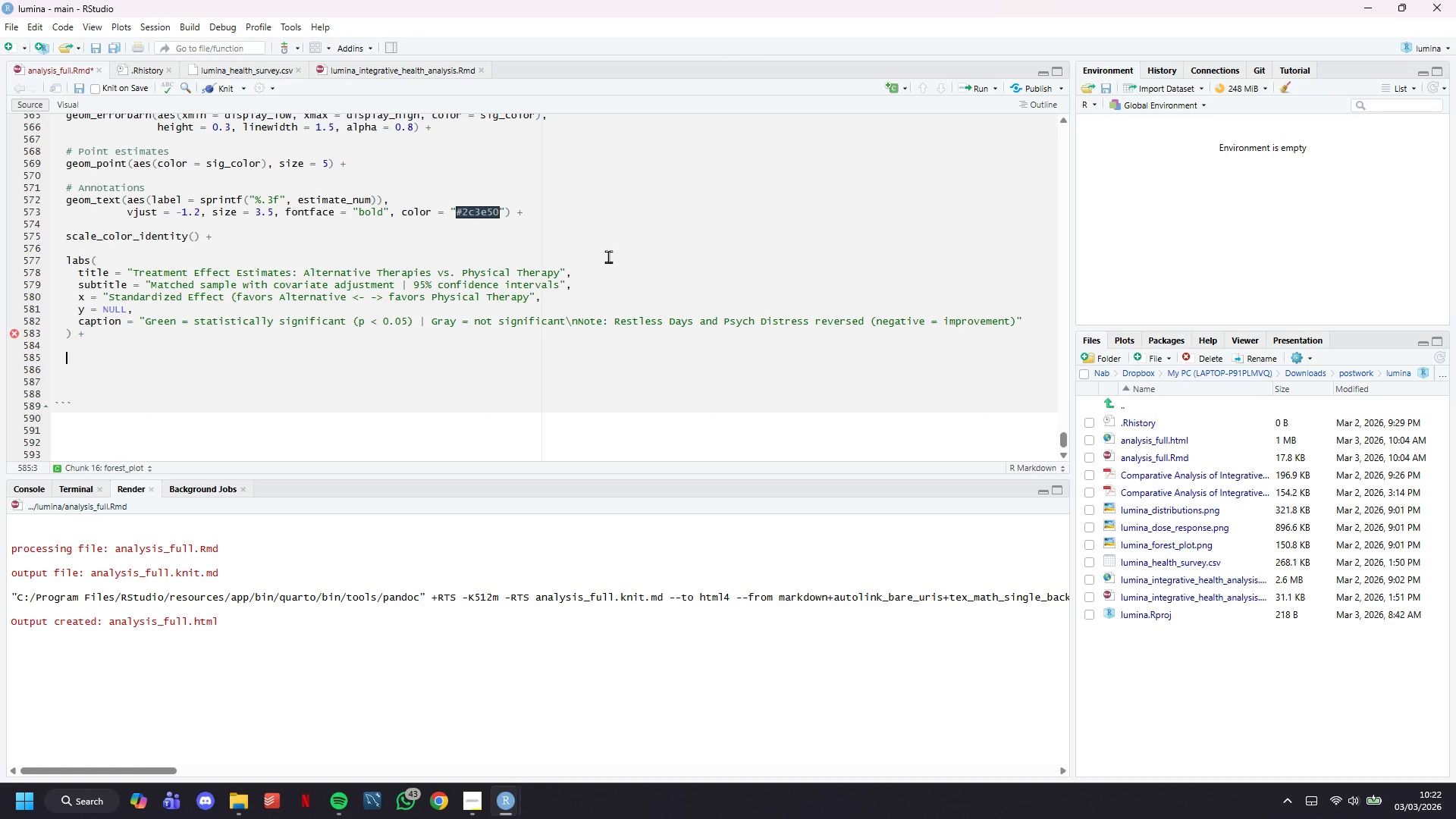 
left_click_drag(start_coordinate=[471, 742], to_coordinate=[476, 741])